 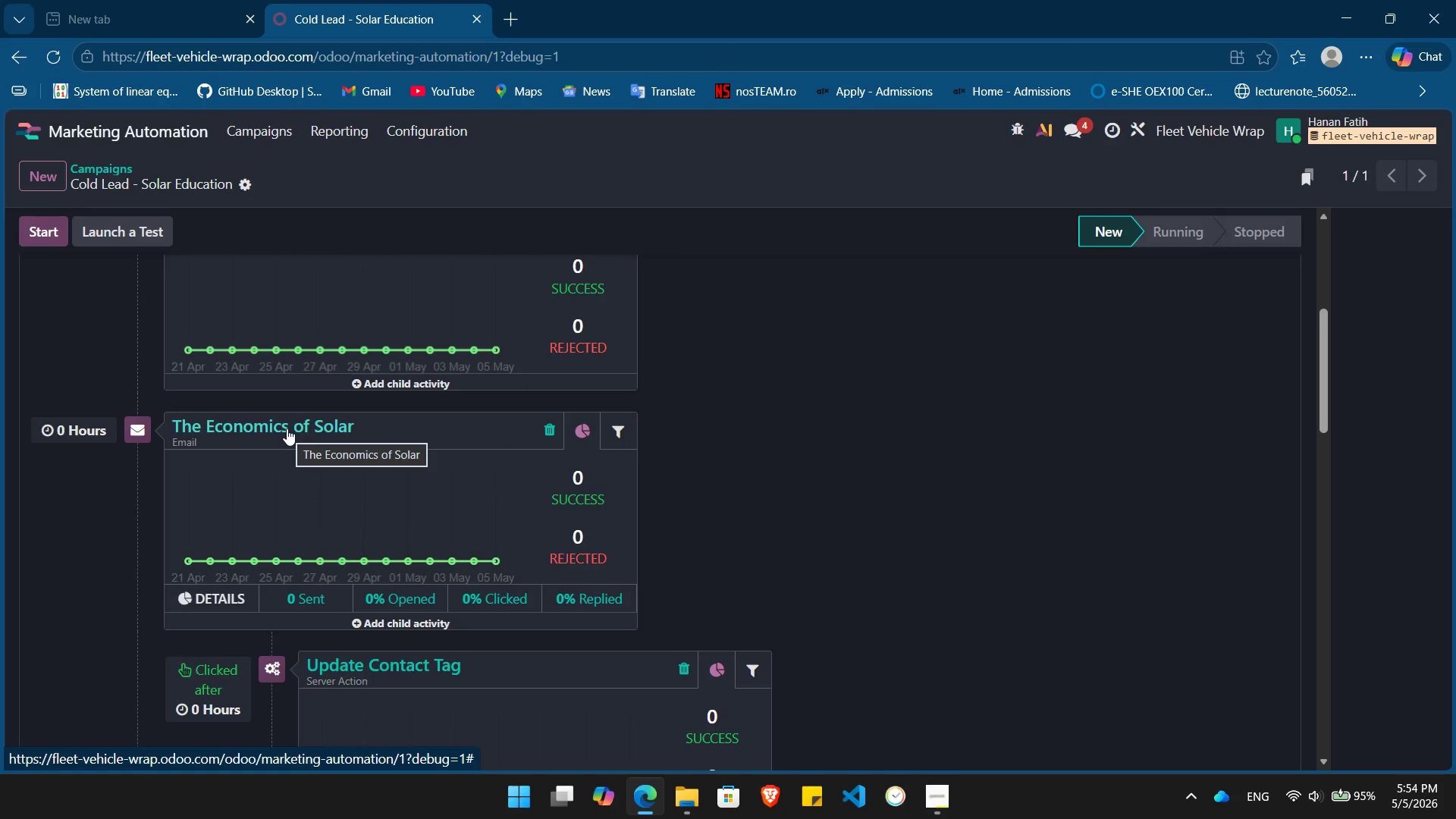 
mouse_move([342, 423])
 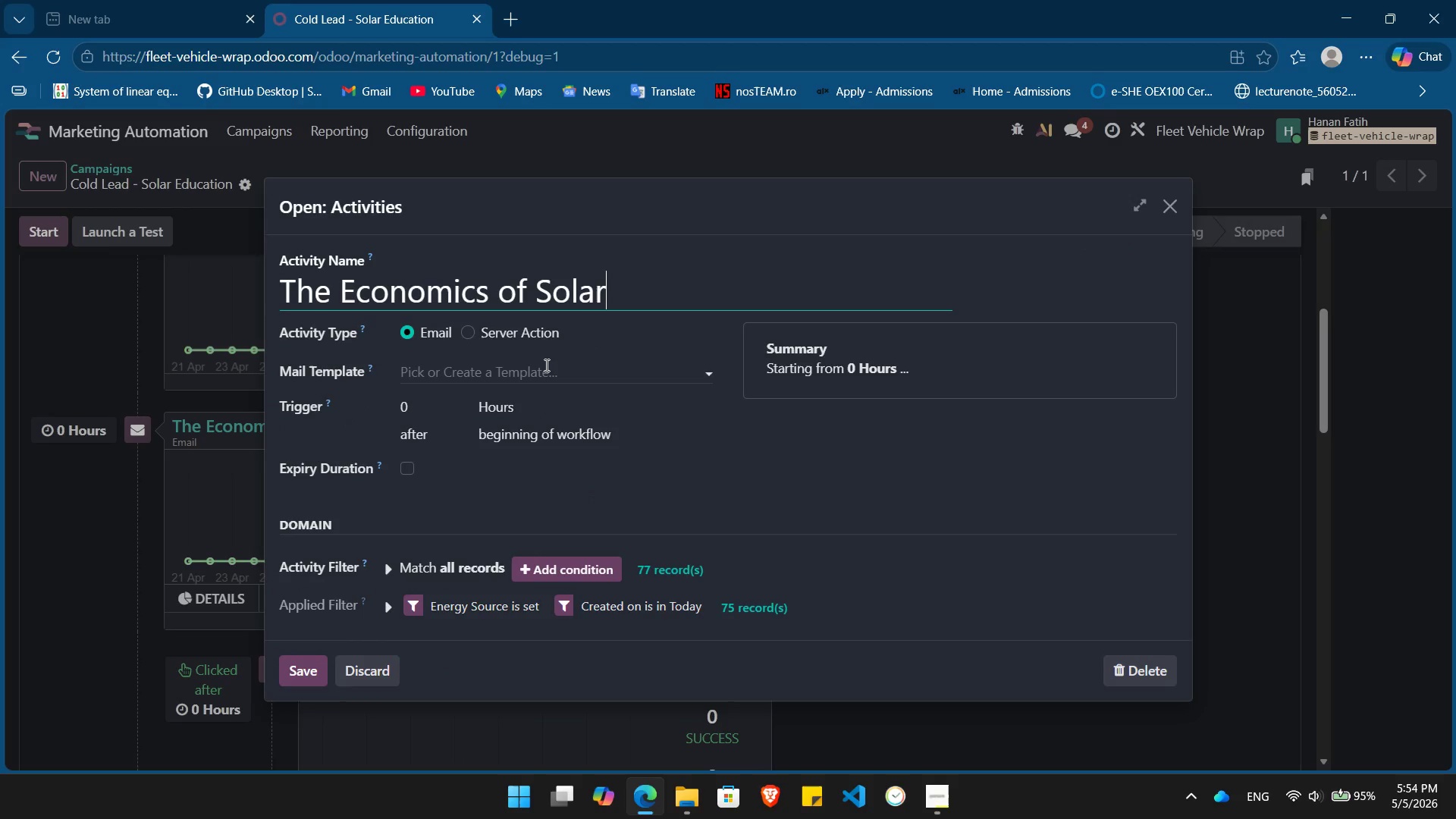 
left_click([544, 365])
 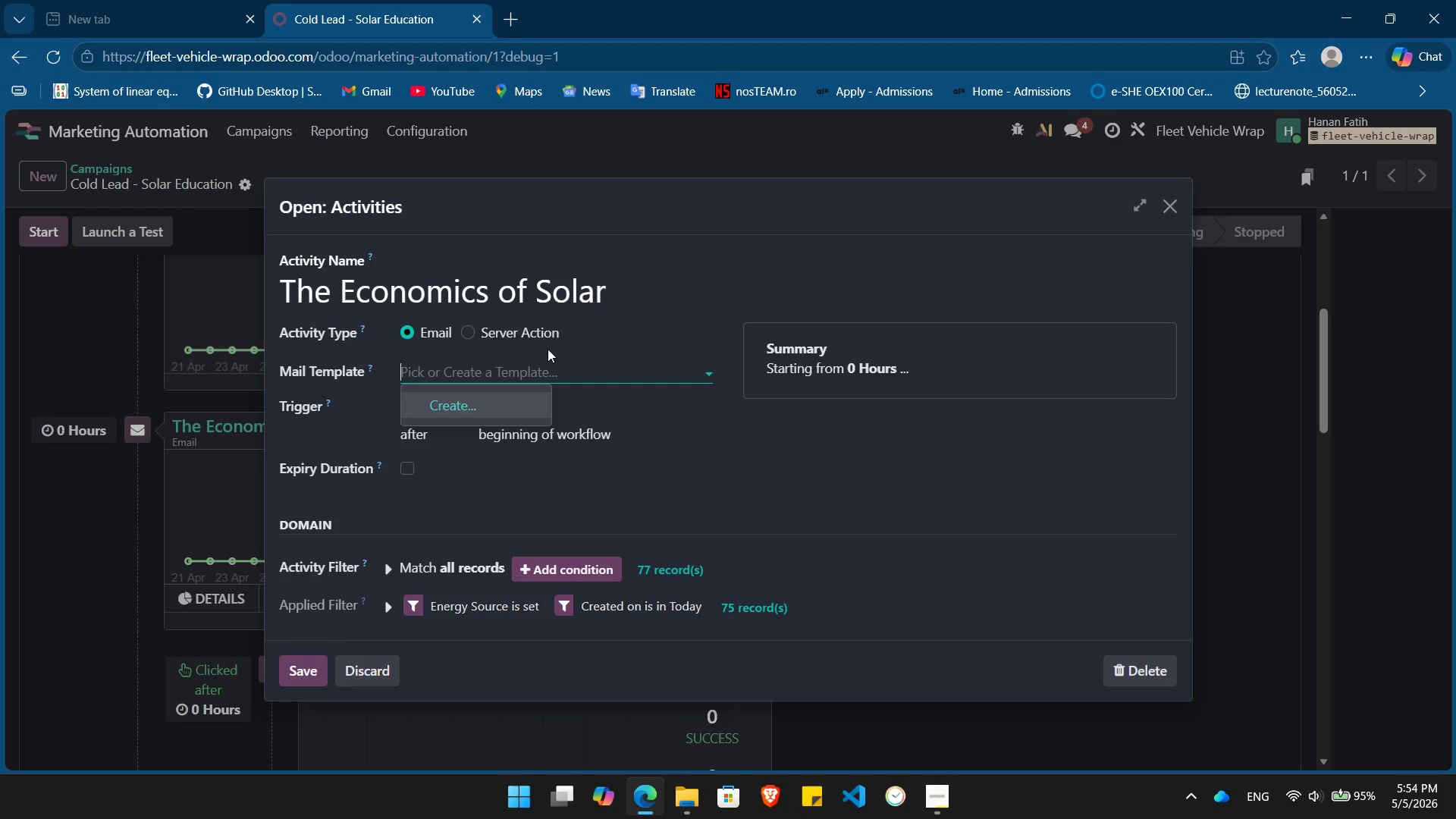 
type(Email 1)
 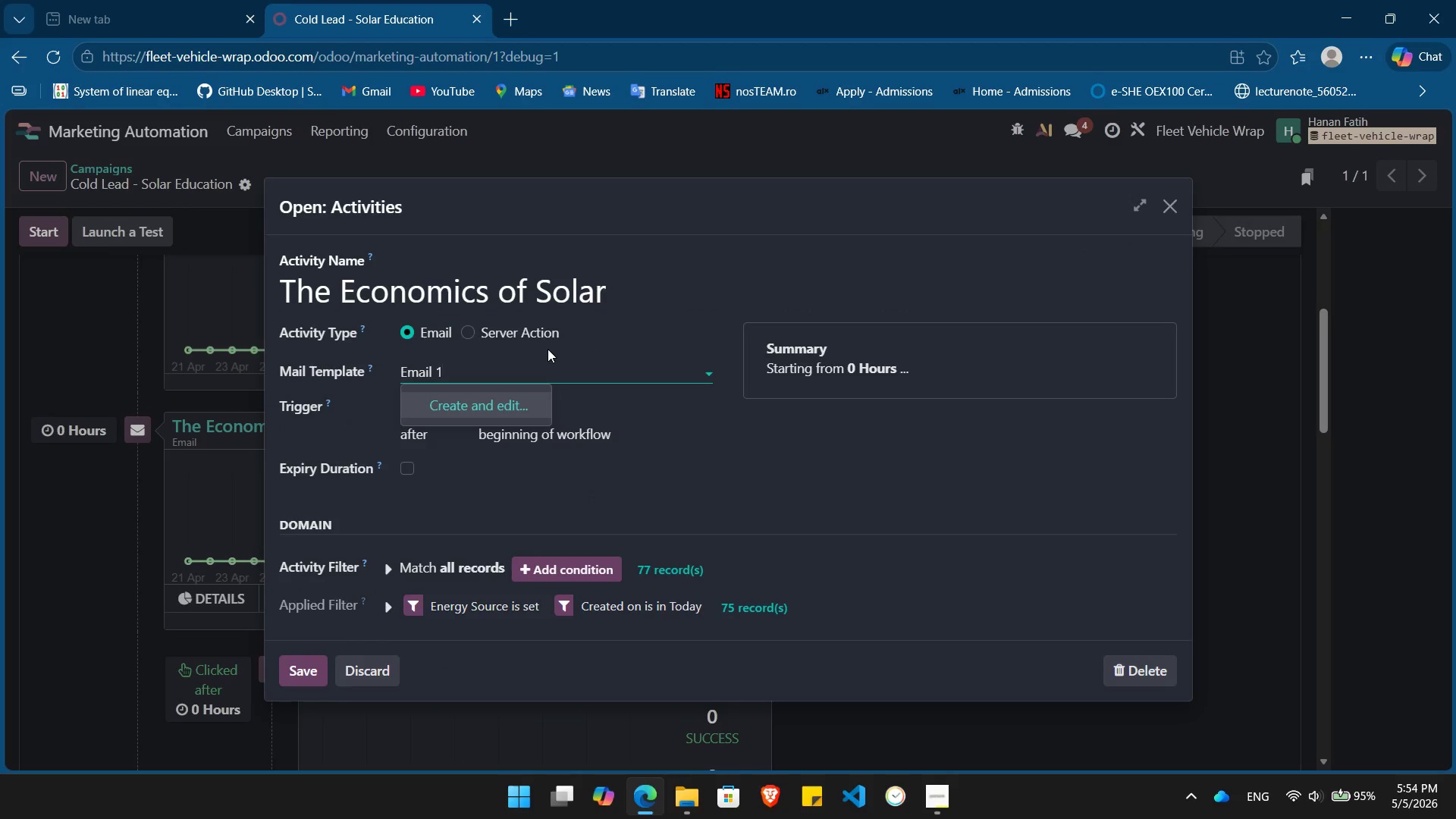 
key(Enter)
 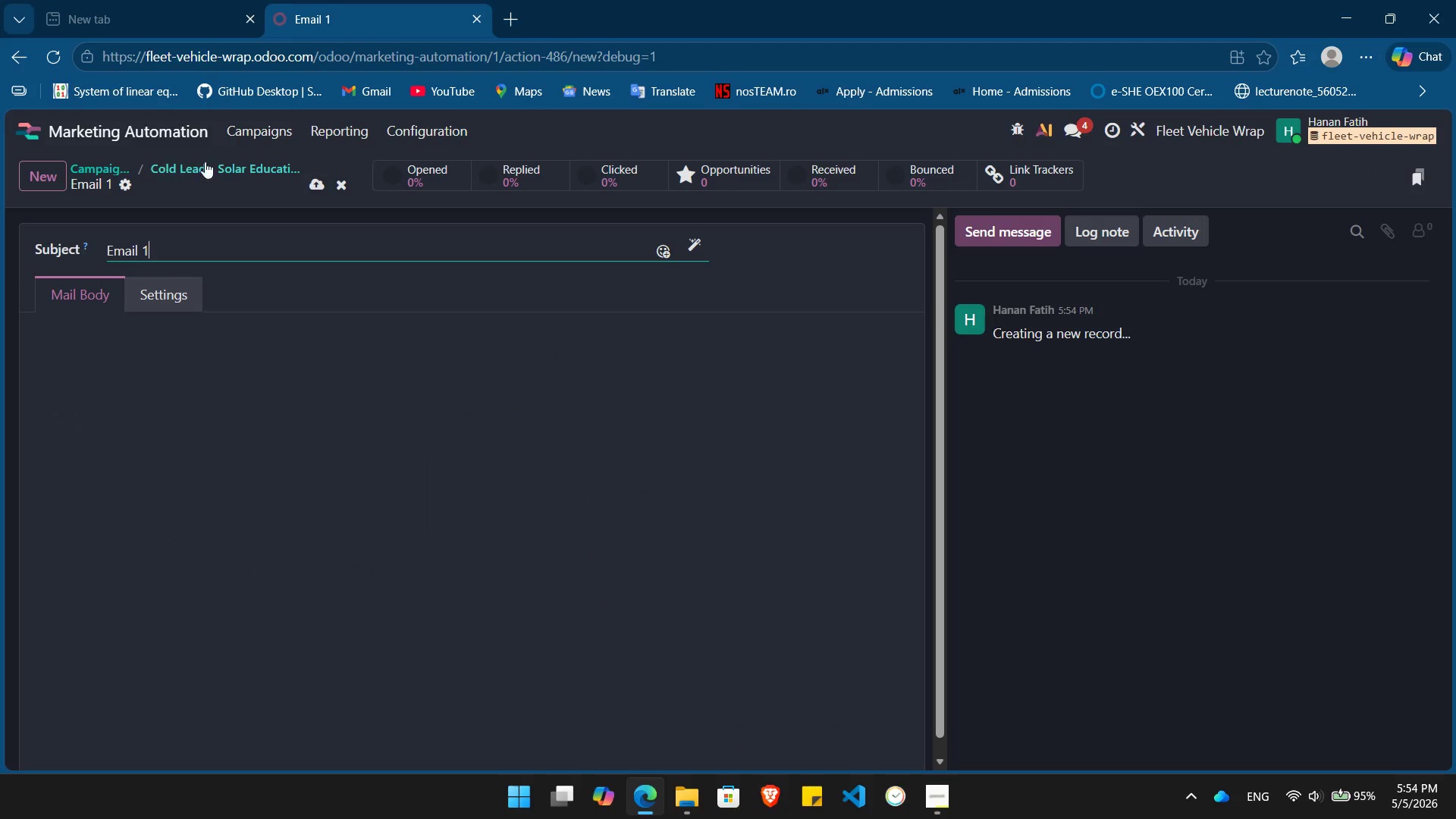 
left_click([206, 161])
 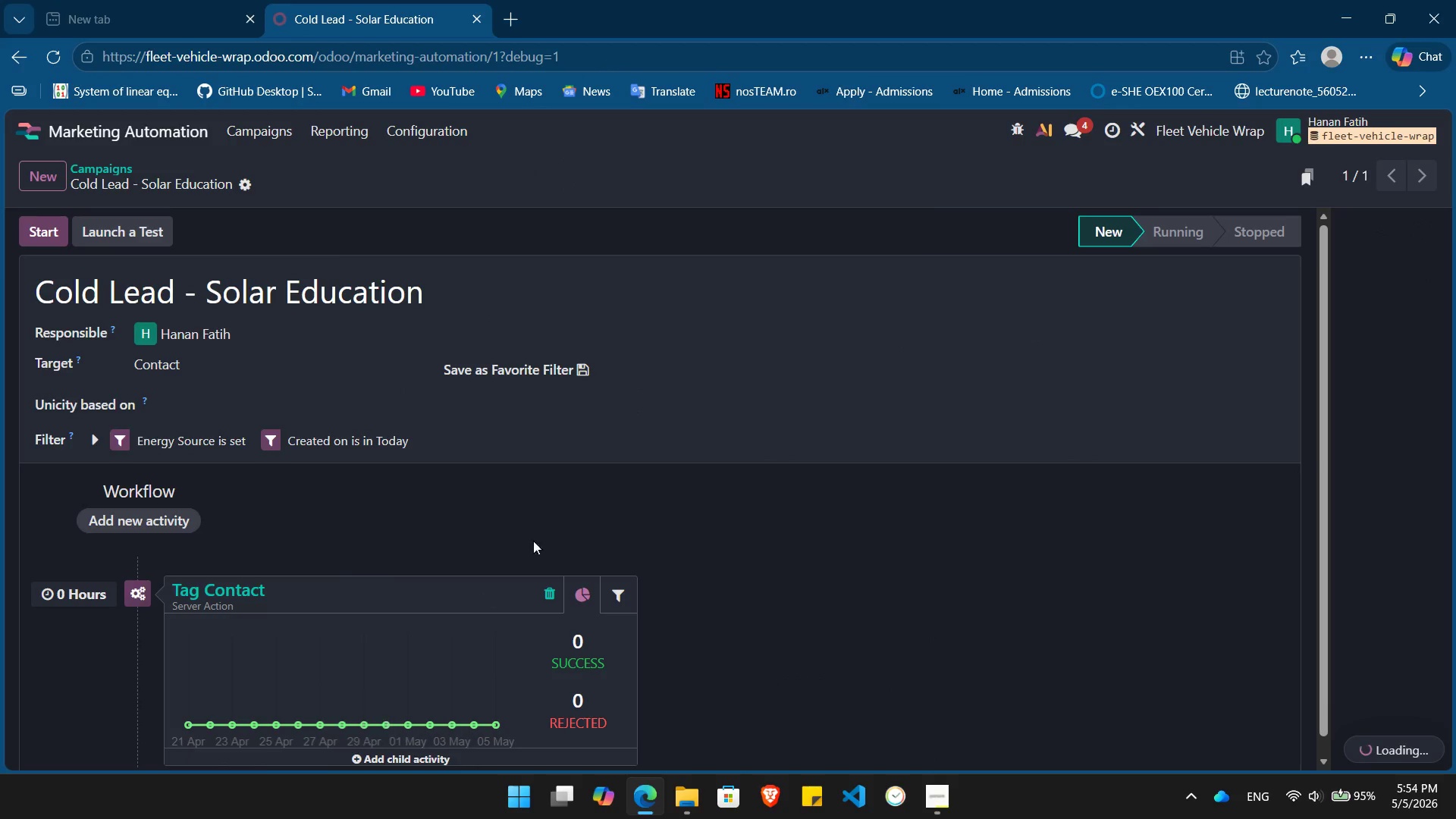 
scroll: coordinate [690, 527], scroll_direction: down, amount: 9.0
 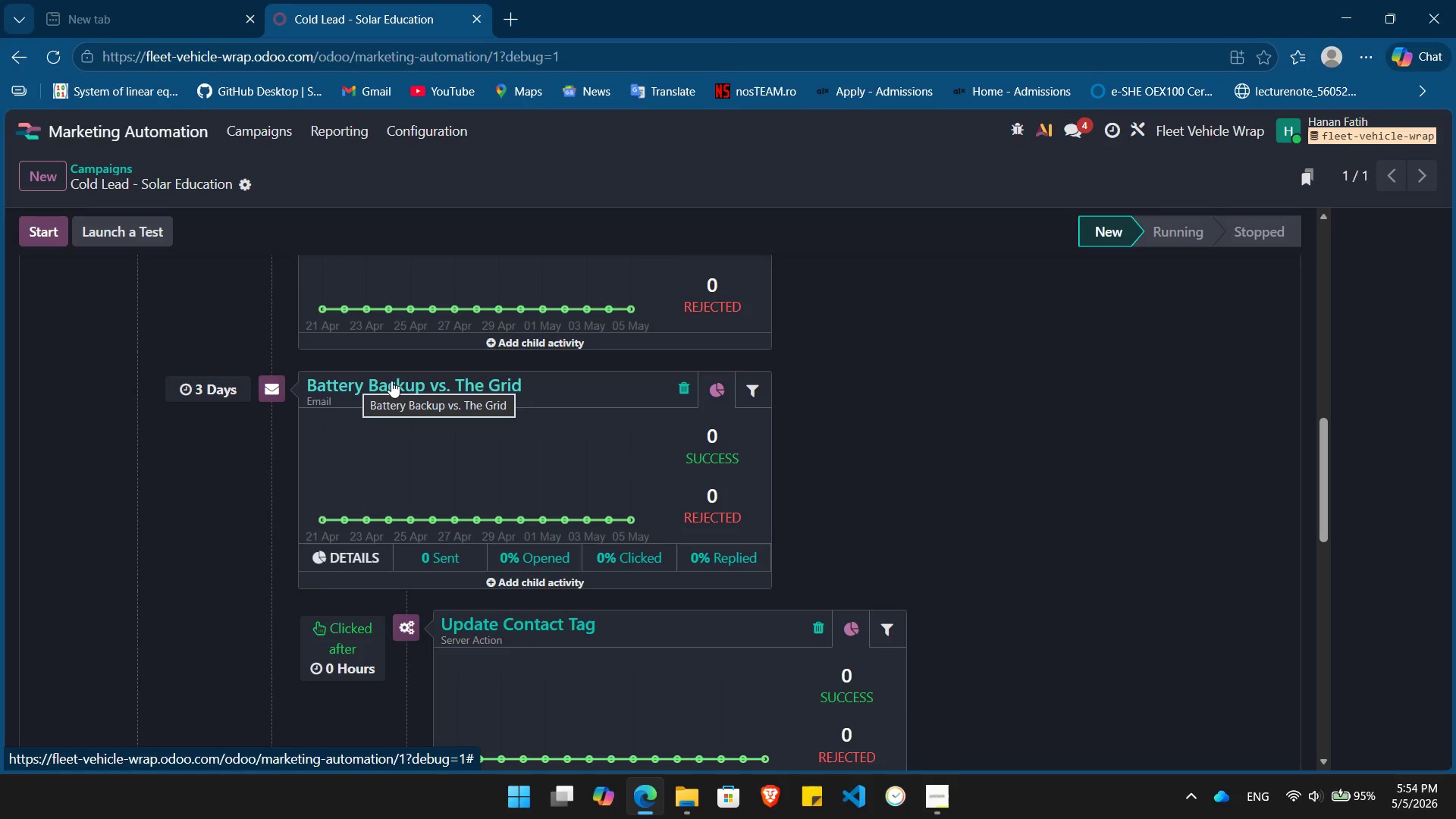 
left_click([391, 381])
 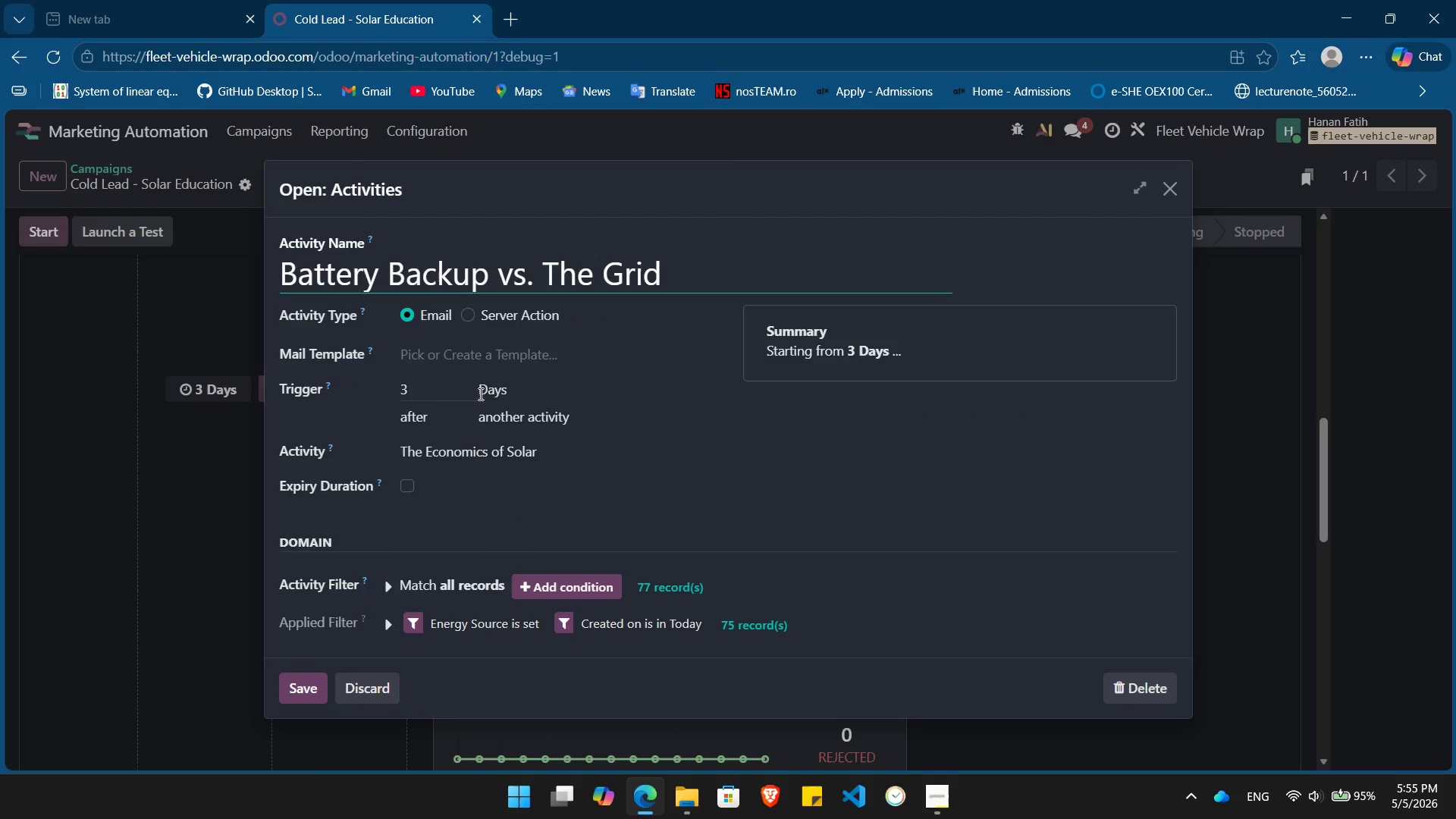 
left_click([552, 412])
 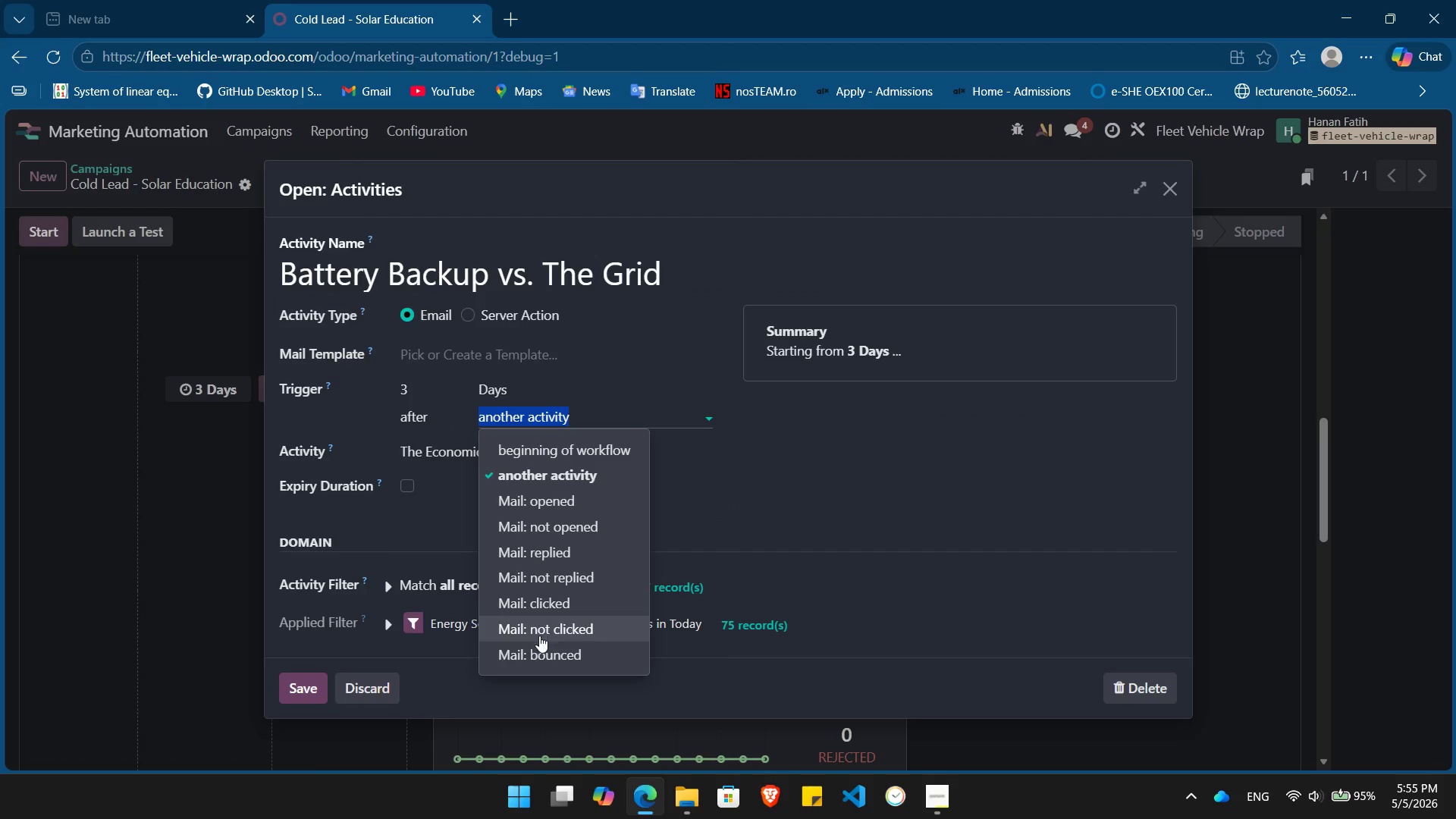 
left_click([539, 637])
 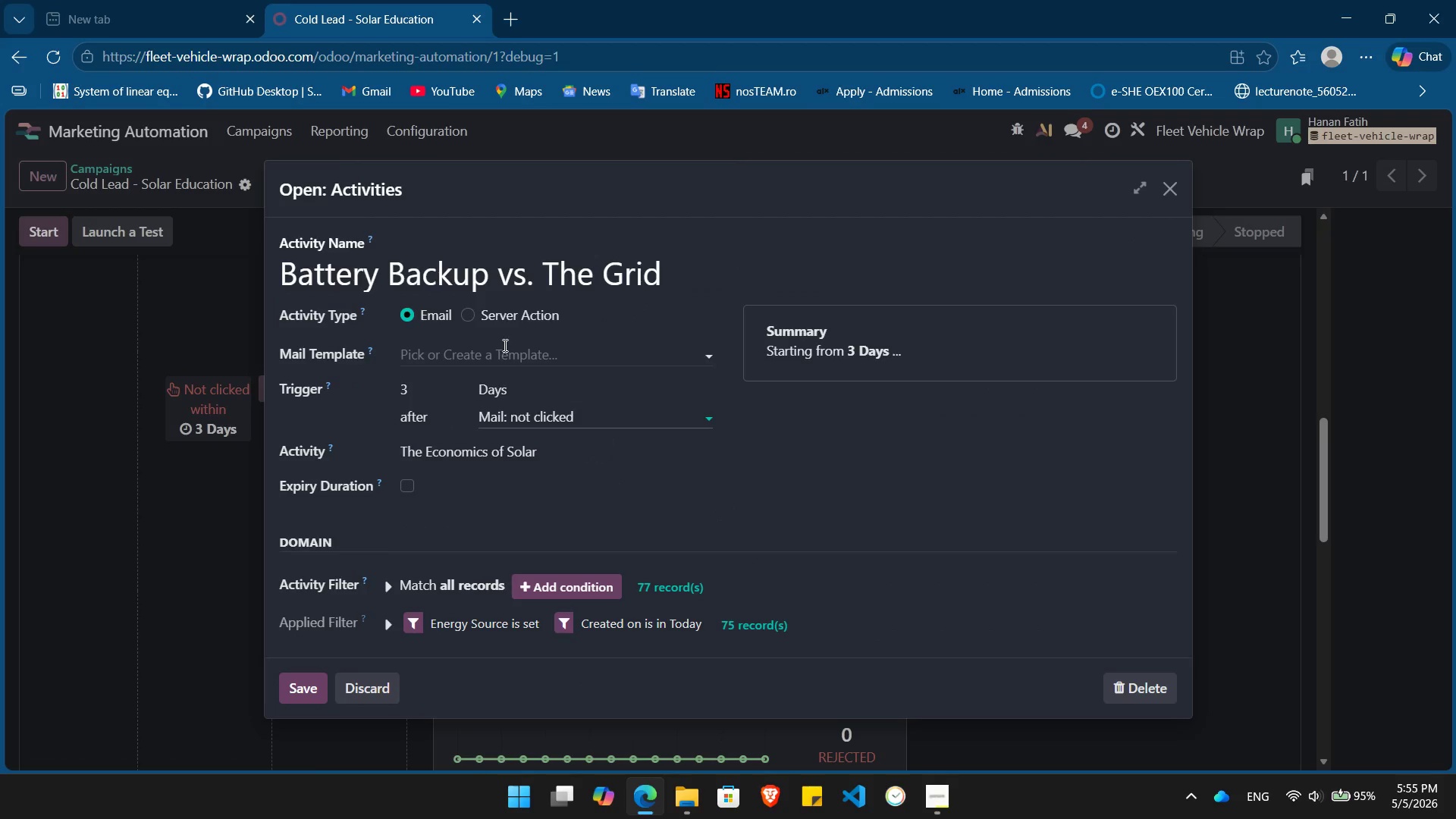 
left_click([504, 355])
 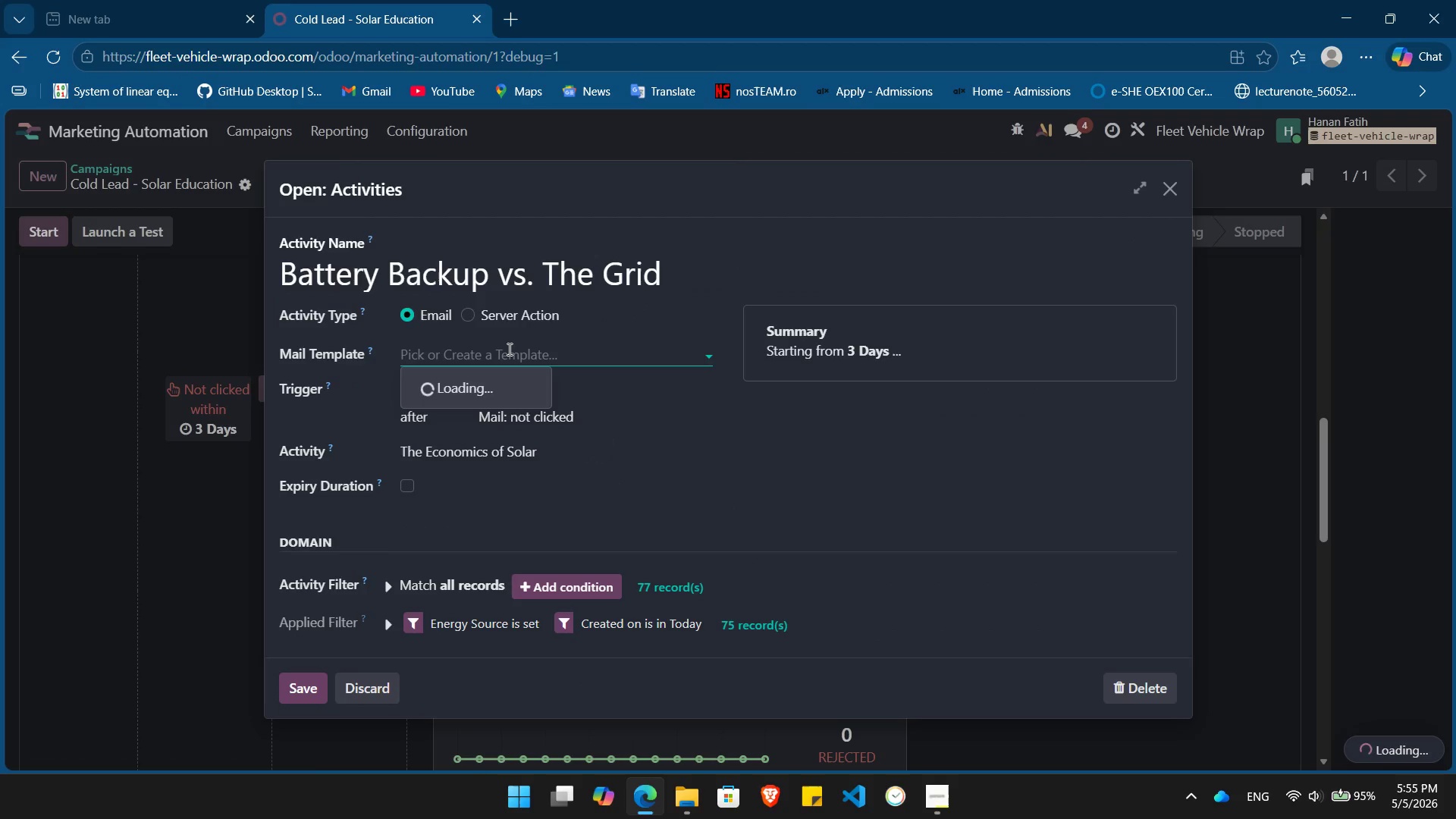 
type(Email 2)
 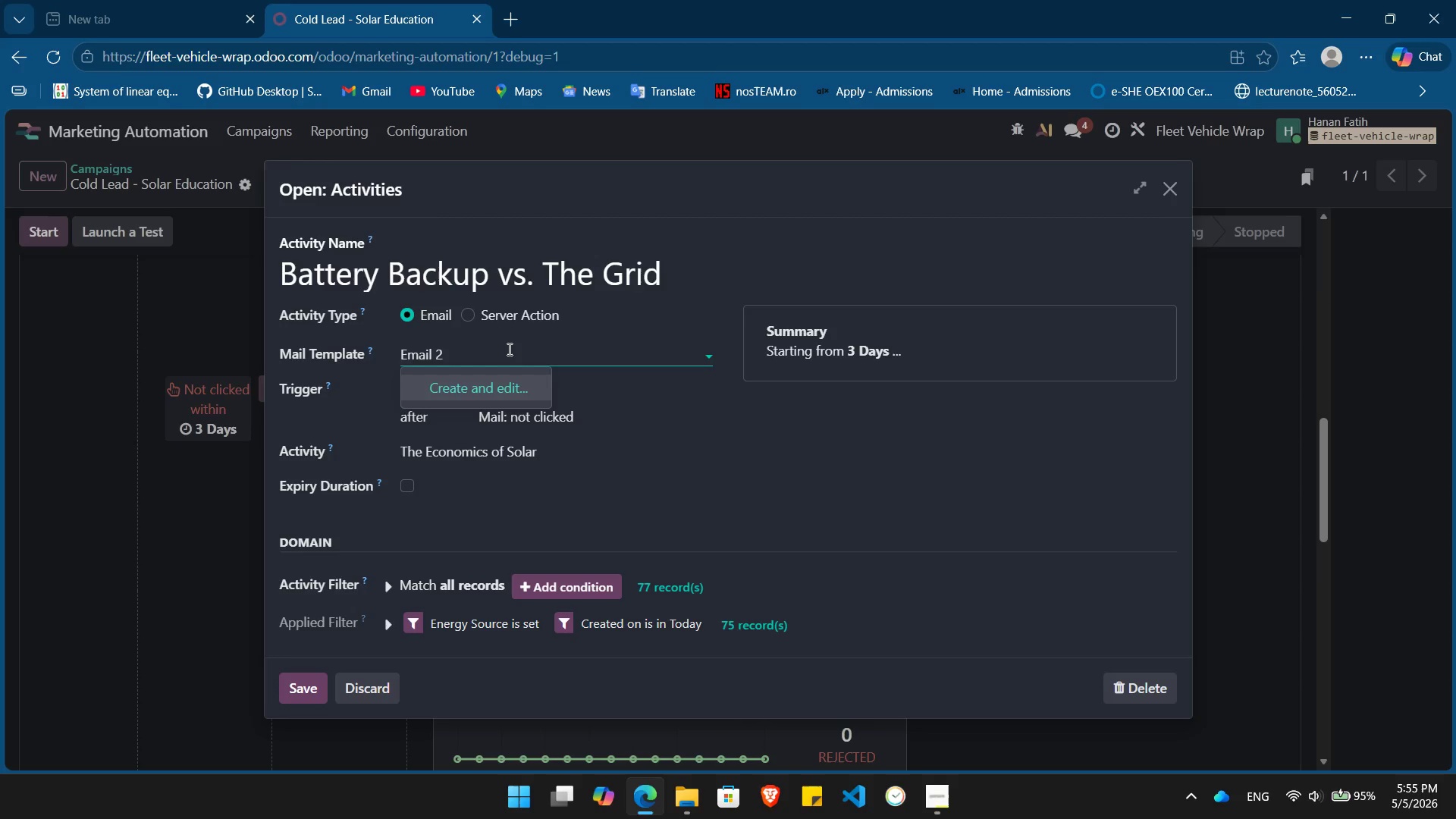 
key(Enter)
 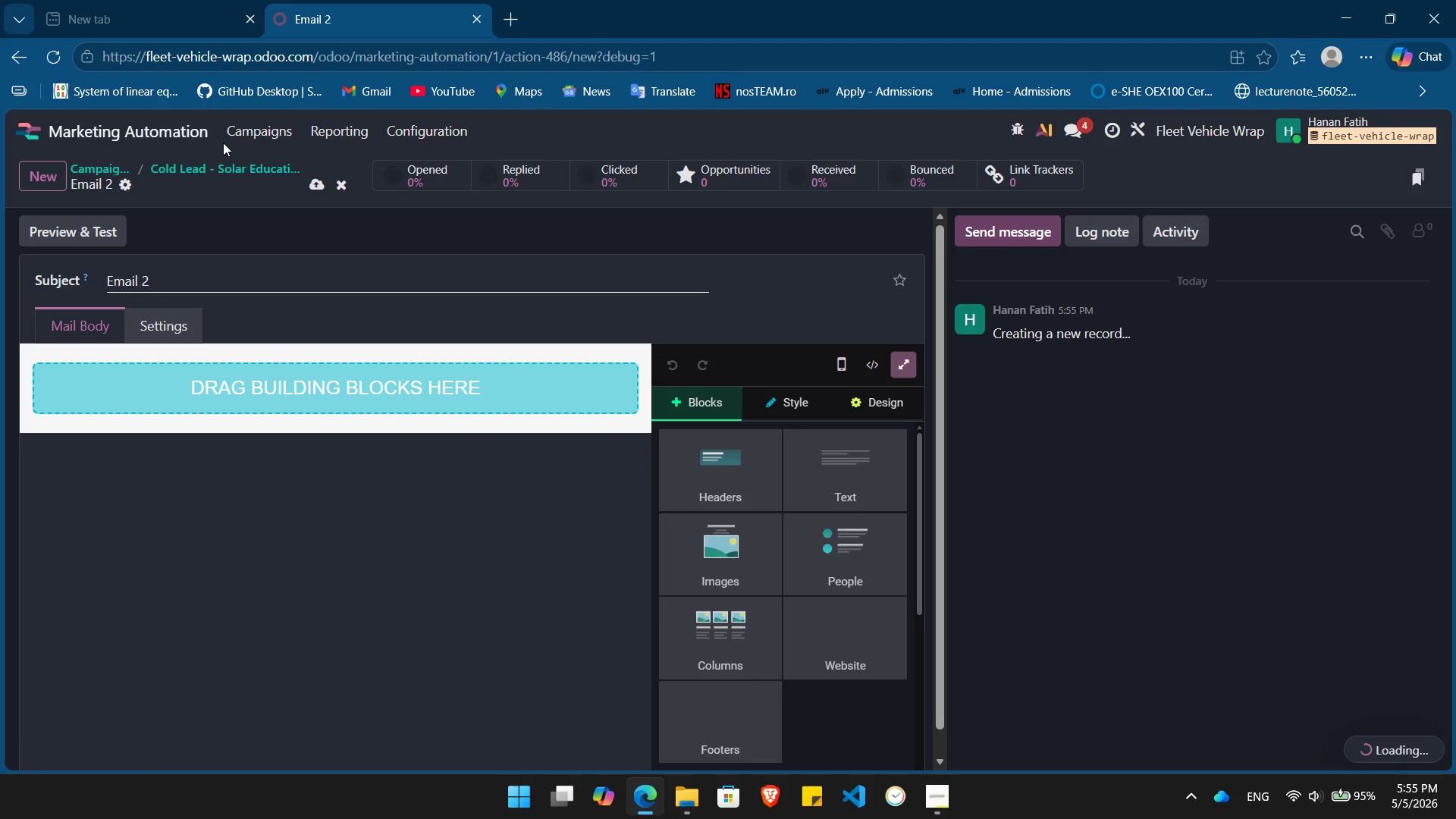 
wait(12.3)
 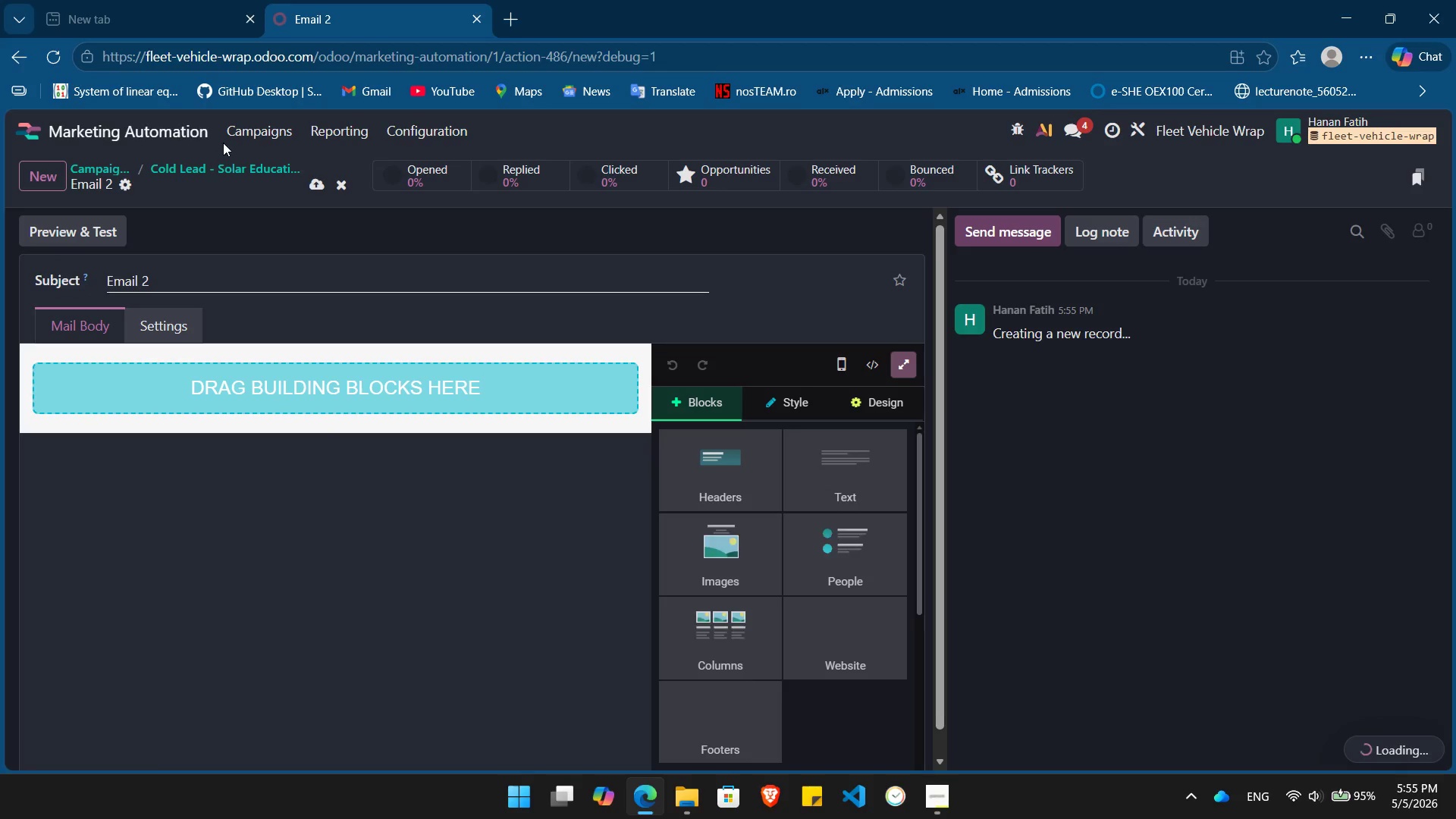 
scroll: coordinate [265, 537], scroll_direction: down, amount: 4.0
 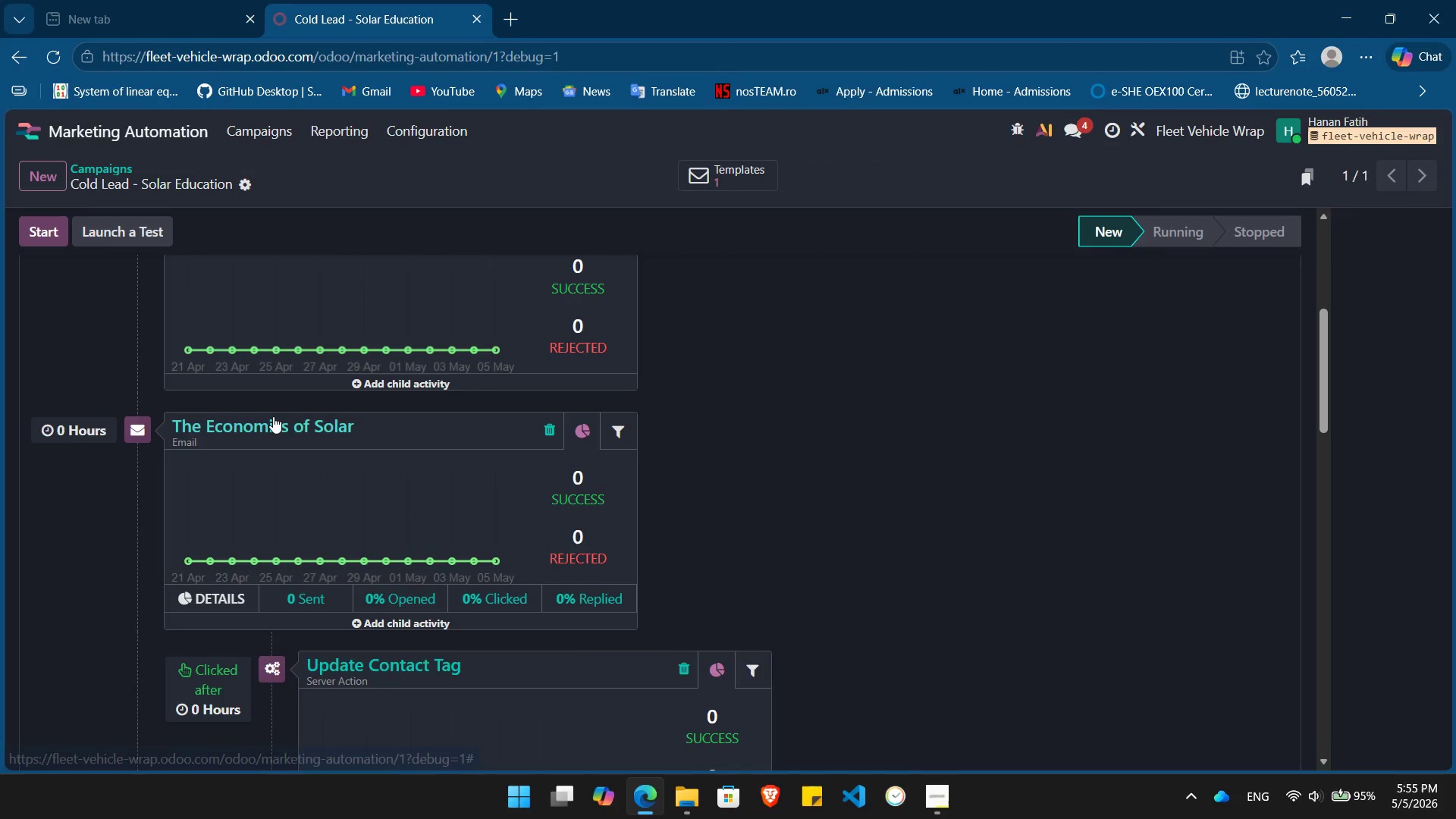 
left_click([275, 420])
 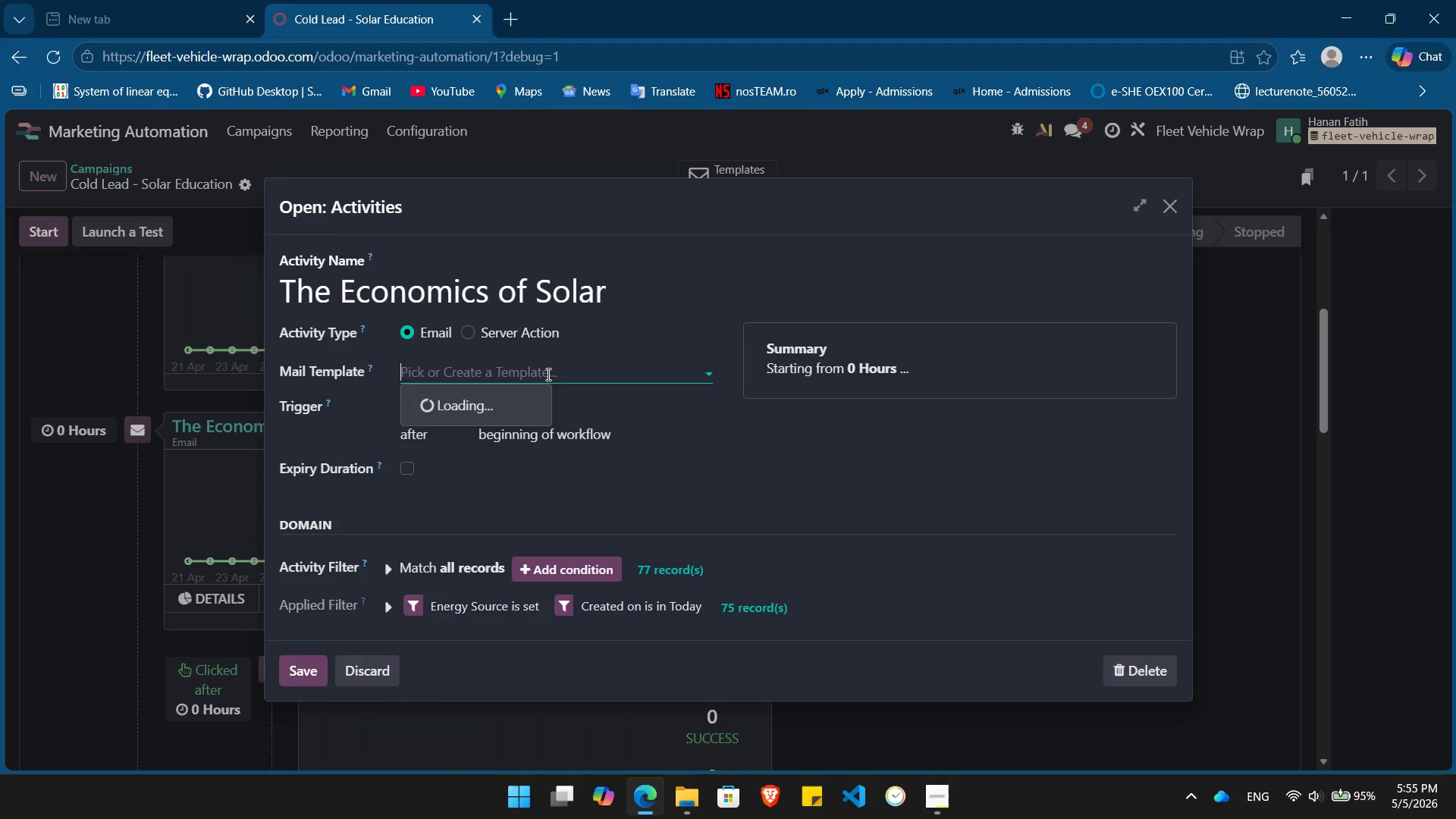 
type(Email 1)
 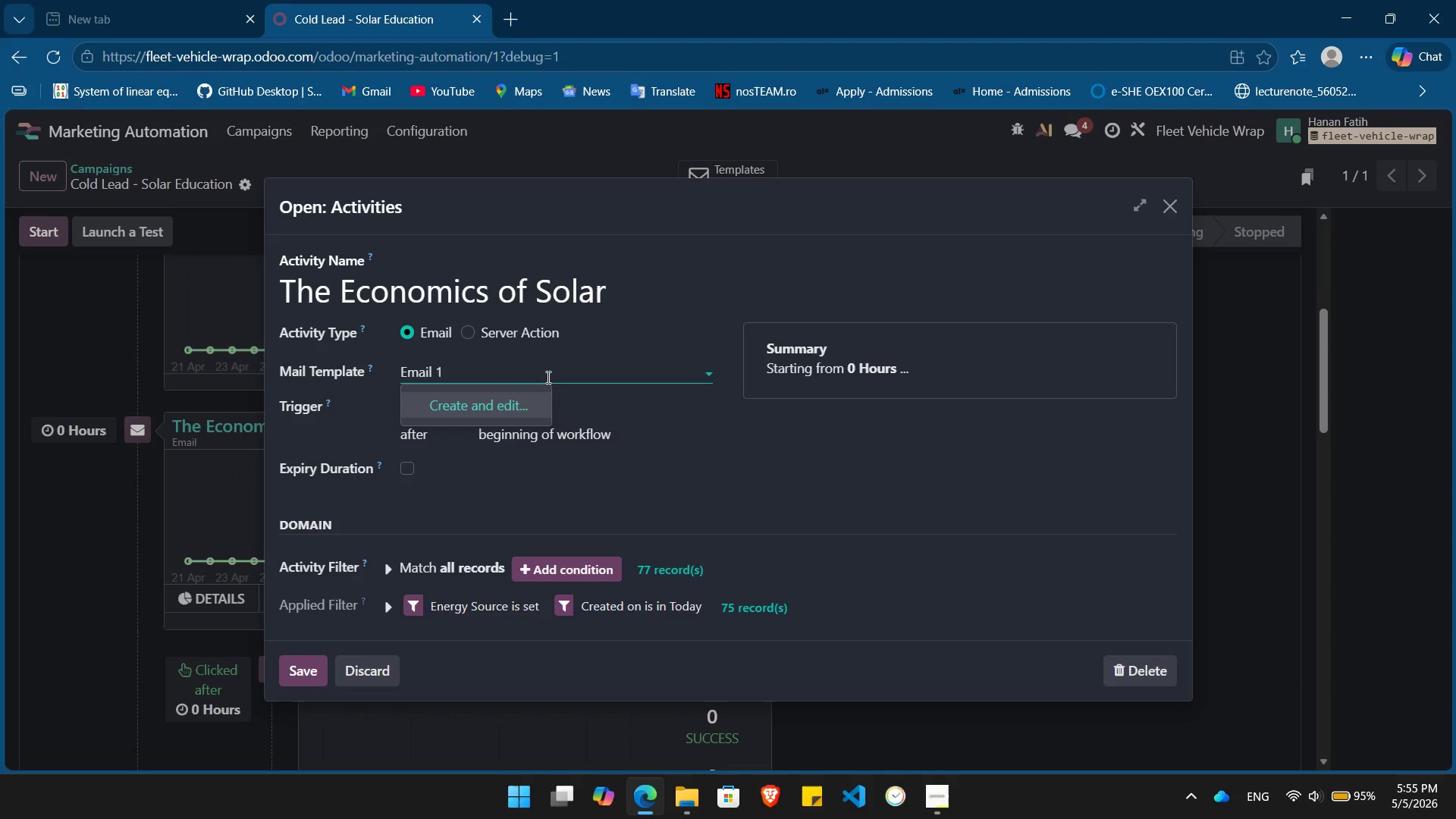 
key(Enter)
 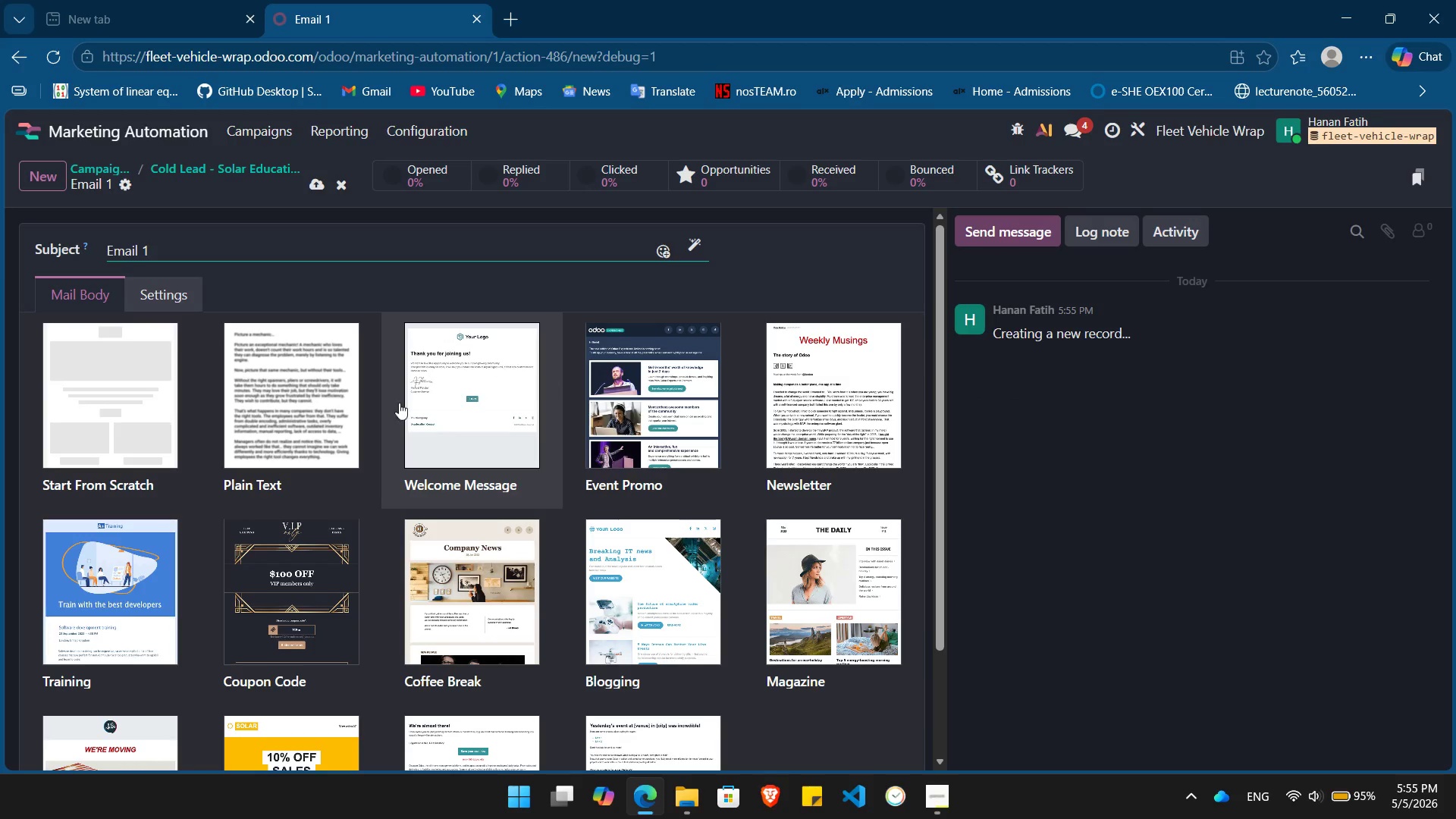 
mouse_move([108, 356])
 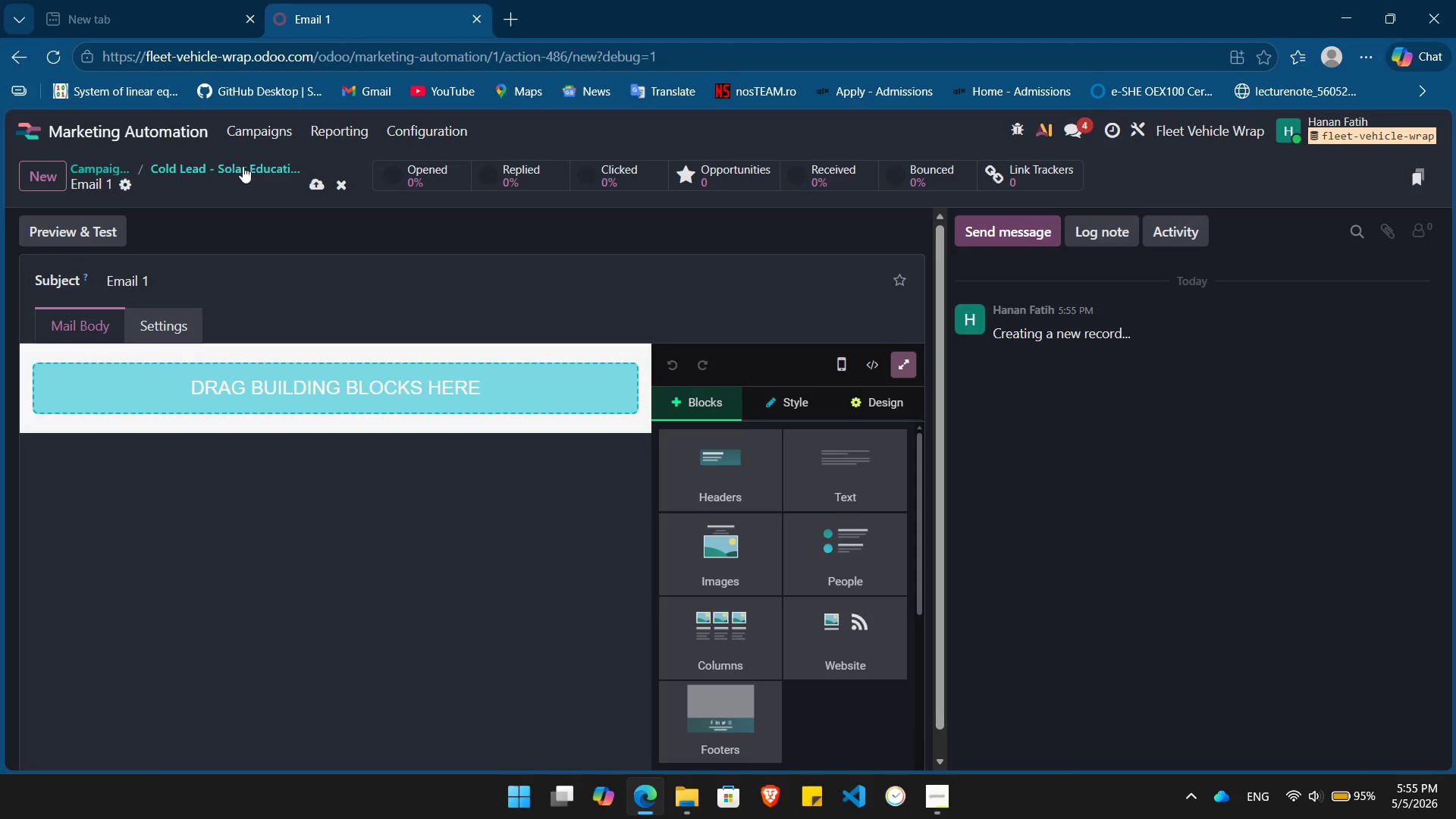 
left_click([243, 165])
 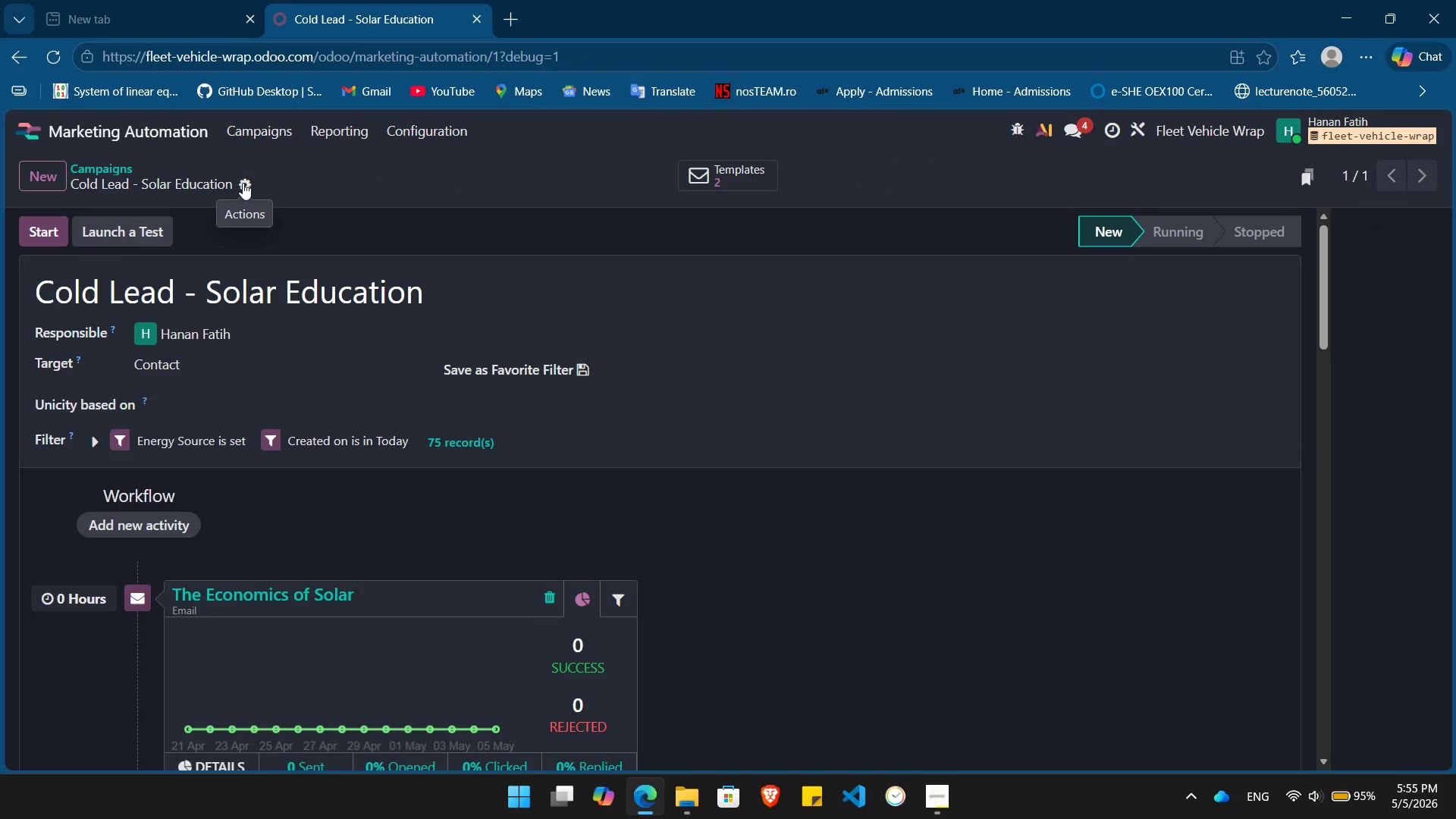 
wait(6.92)
 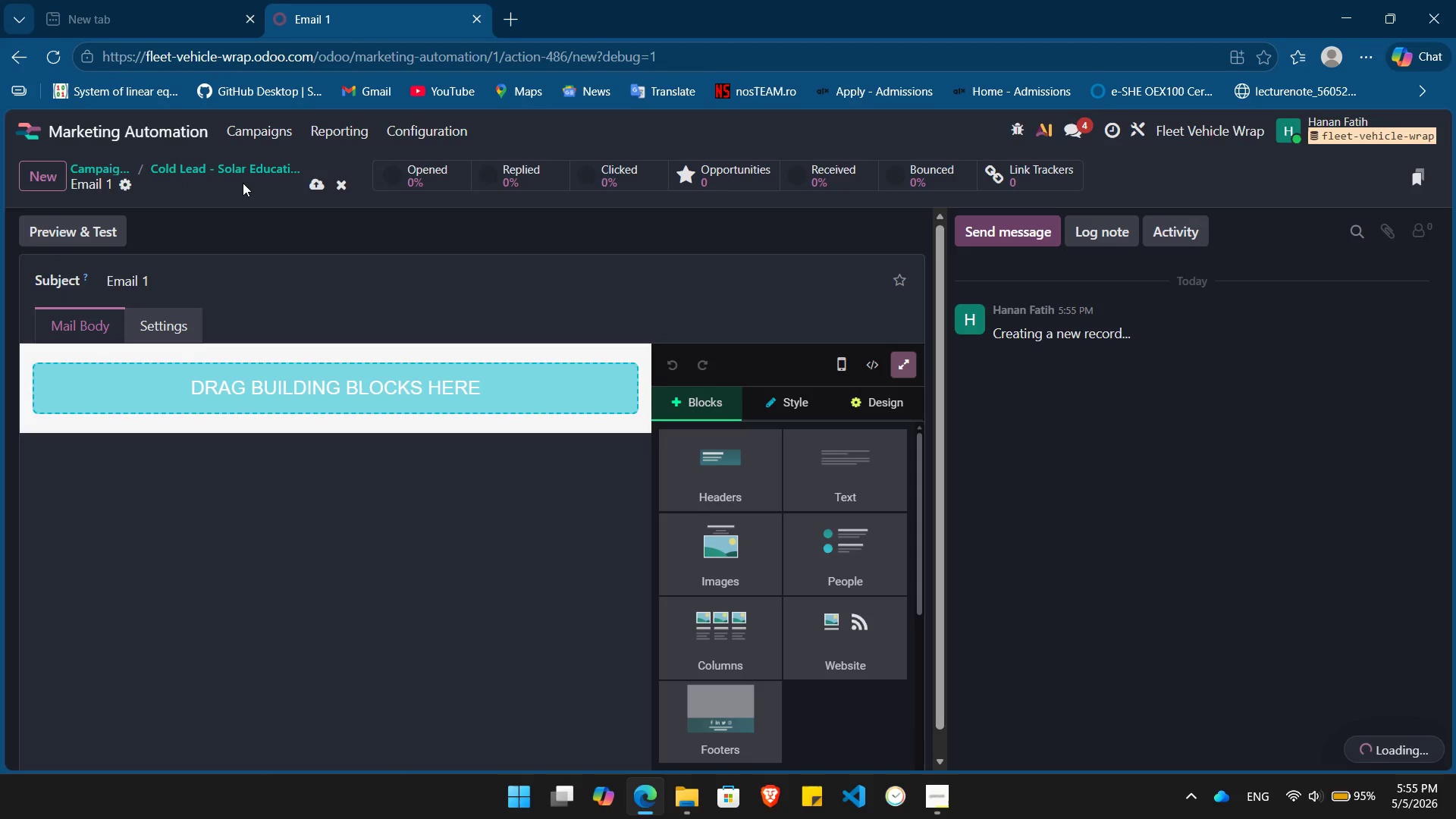 
scroll: coordinate [560, 468], scroll_direction: down, amount: 11.0
 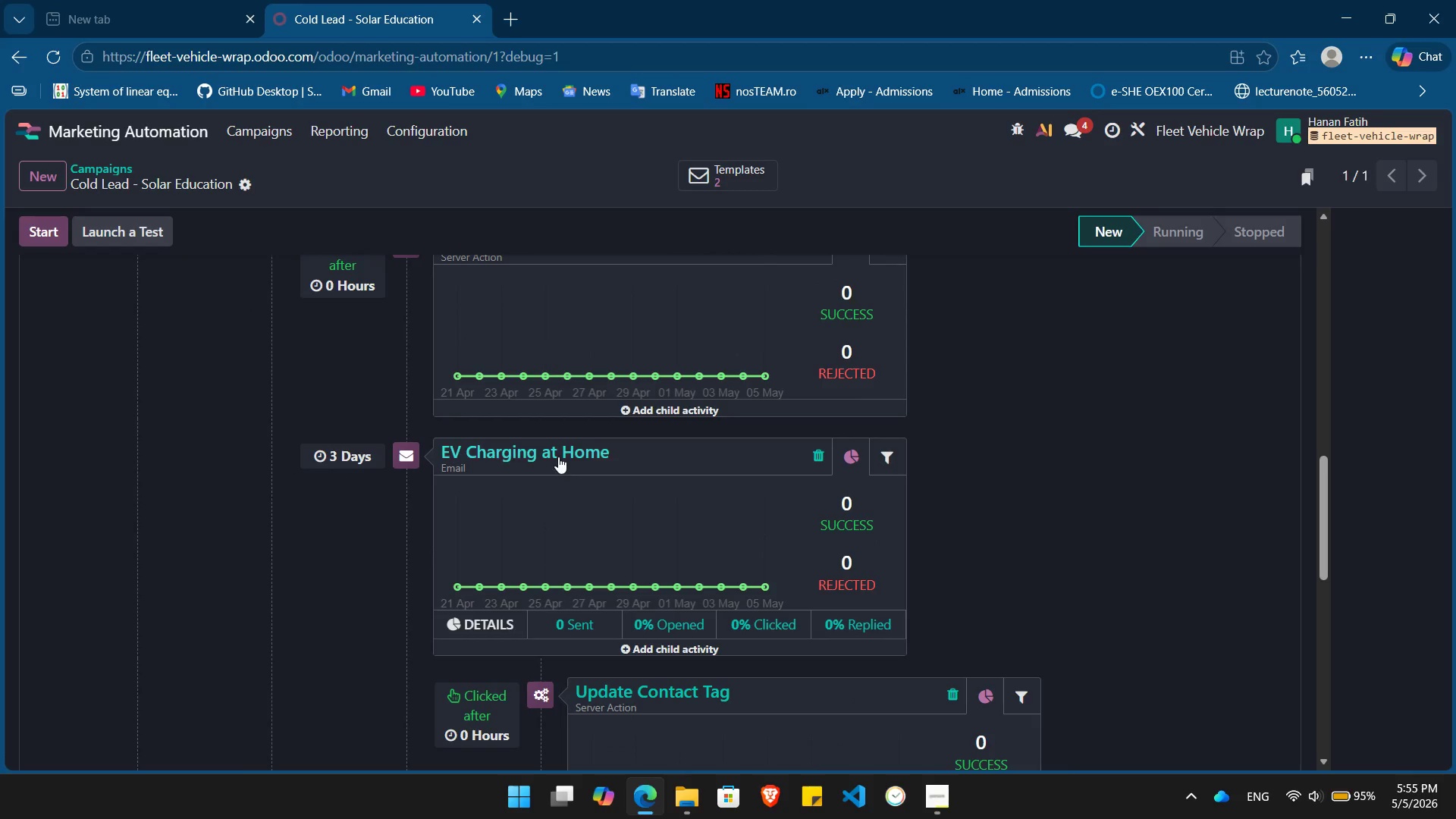 
left_click([558, 457])
 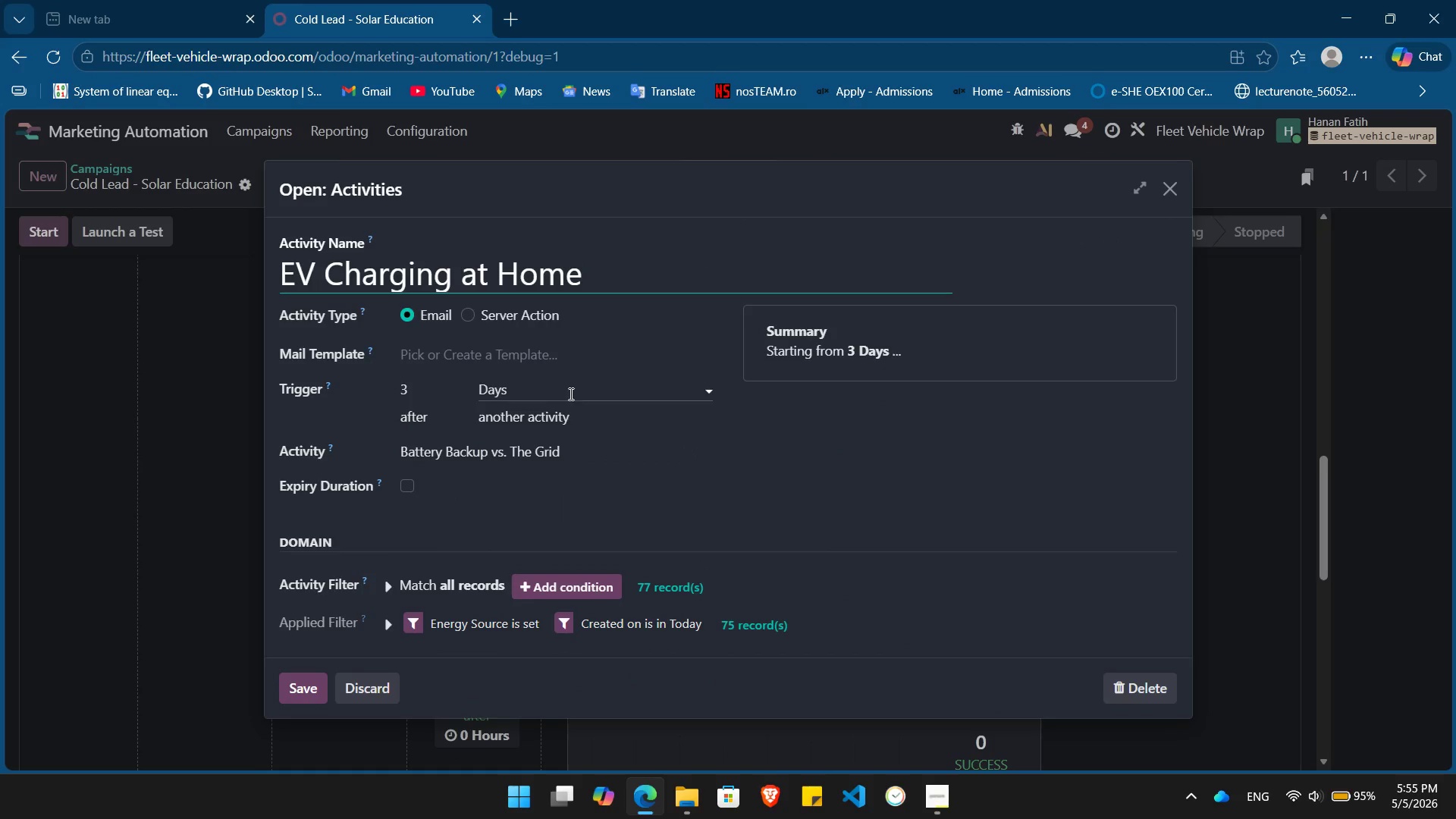 
left_click([570, 354])
 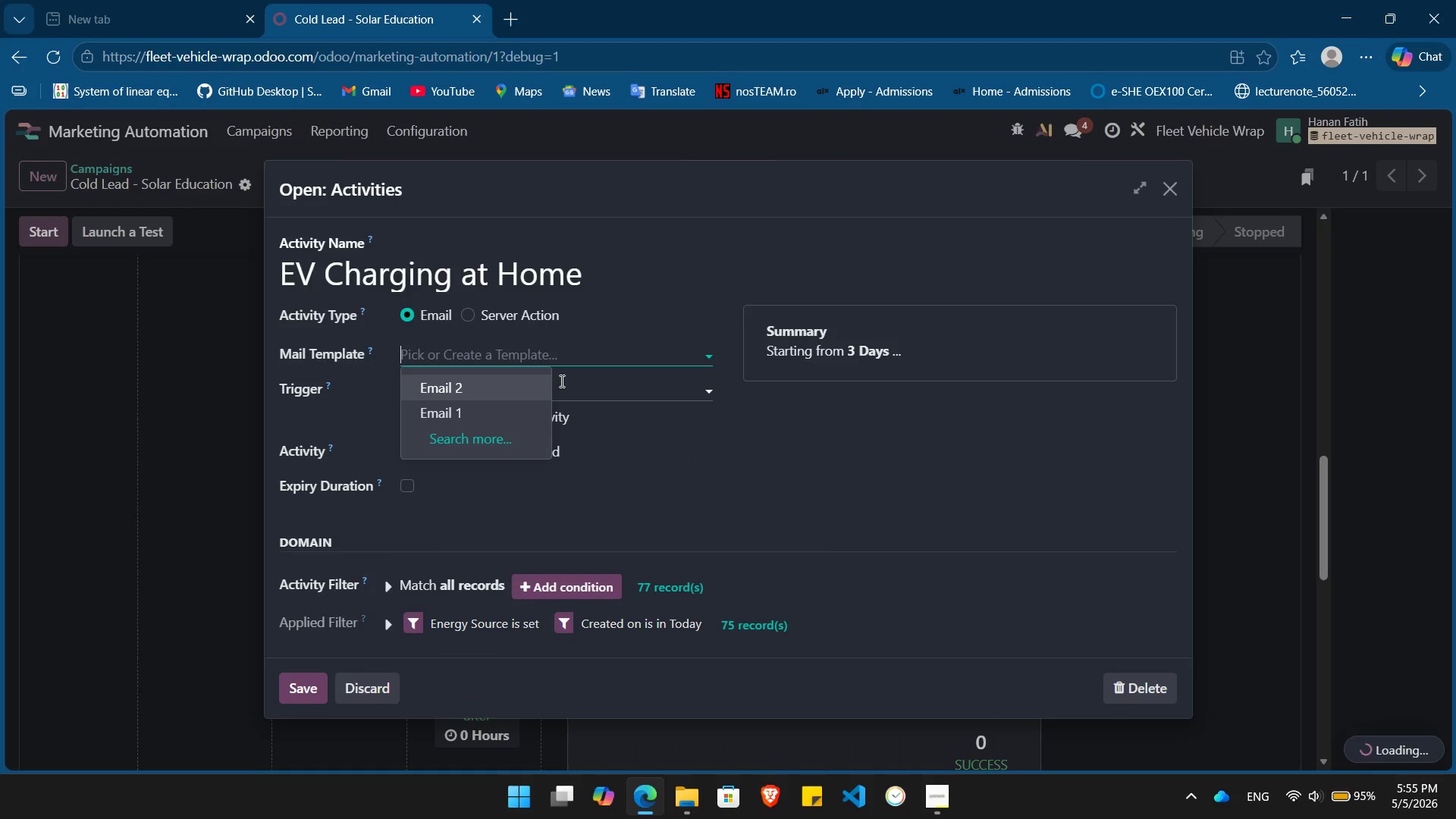 
type(Email 3)
 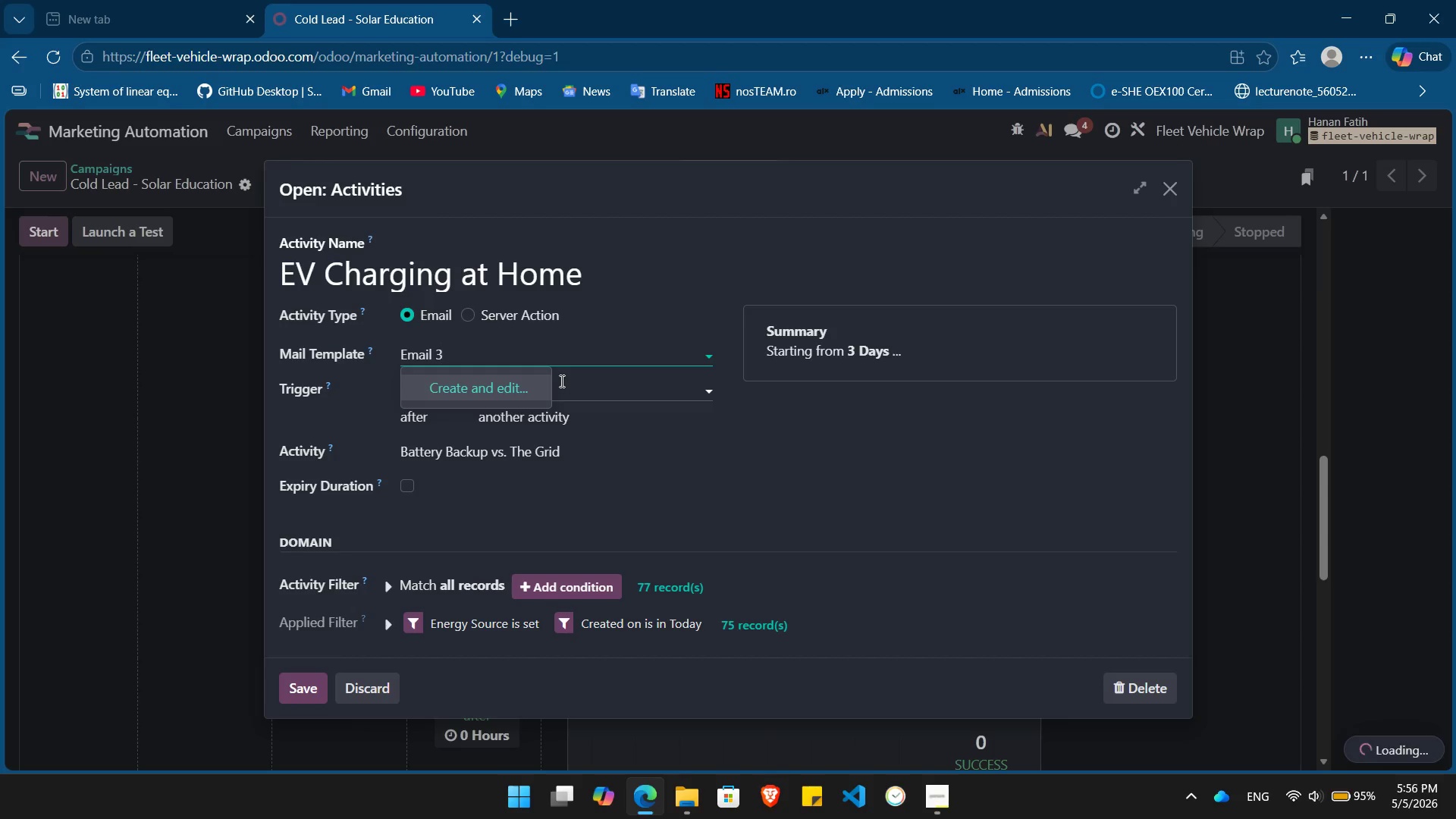 
key(Enter)
 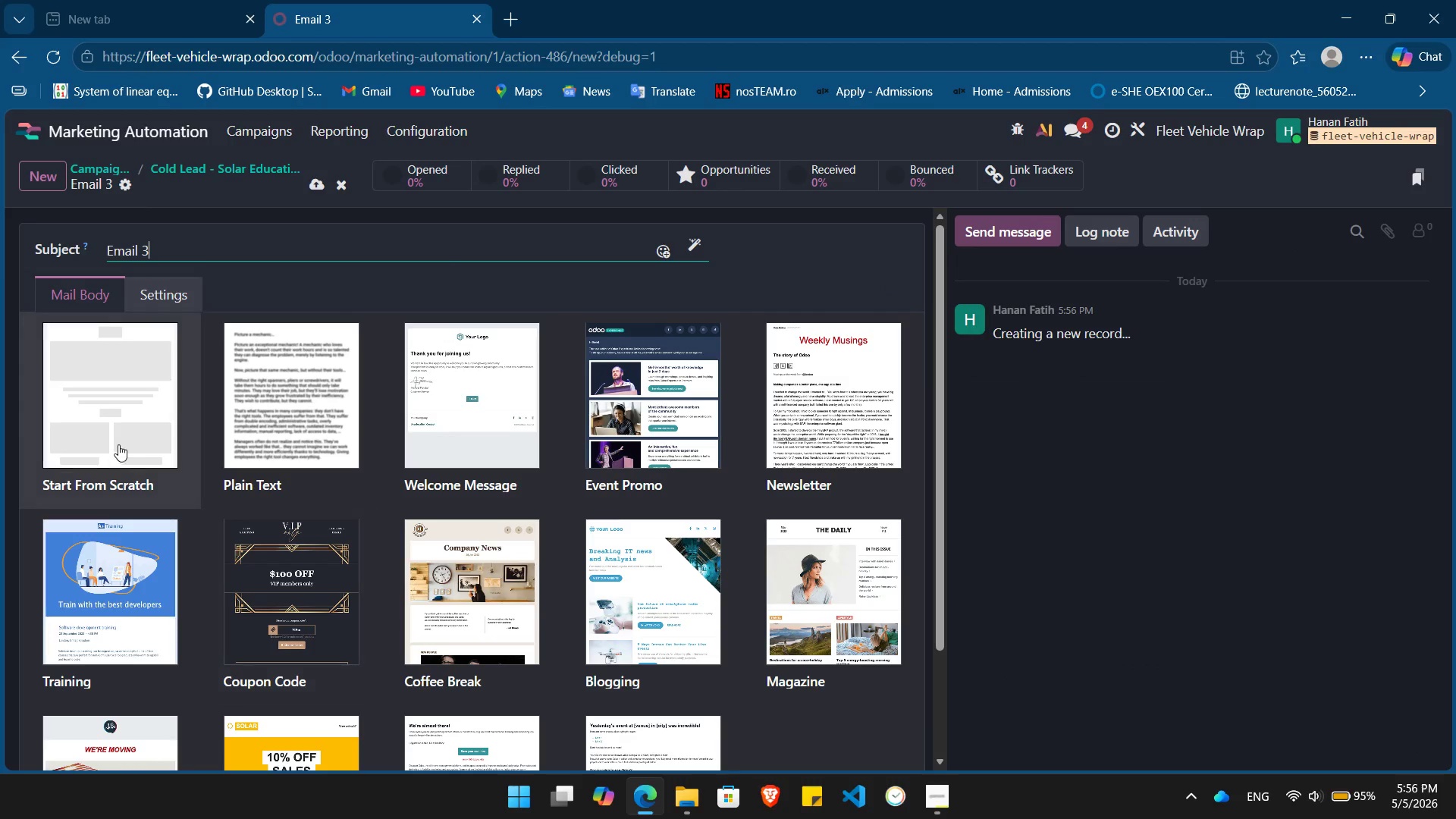 
wait(8.97)
 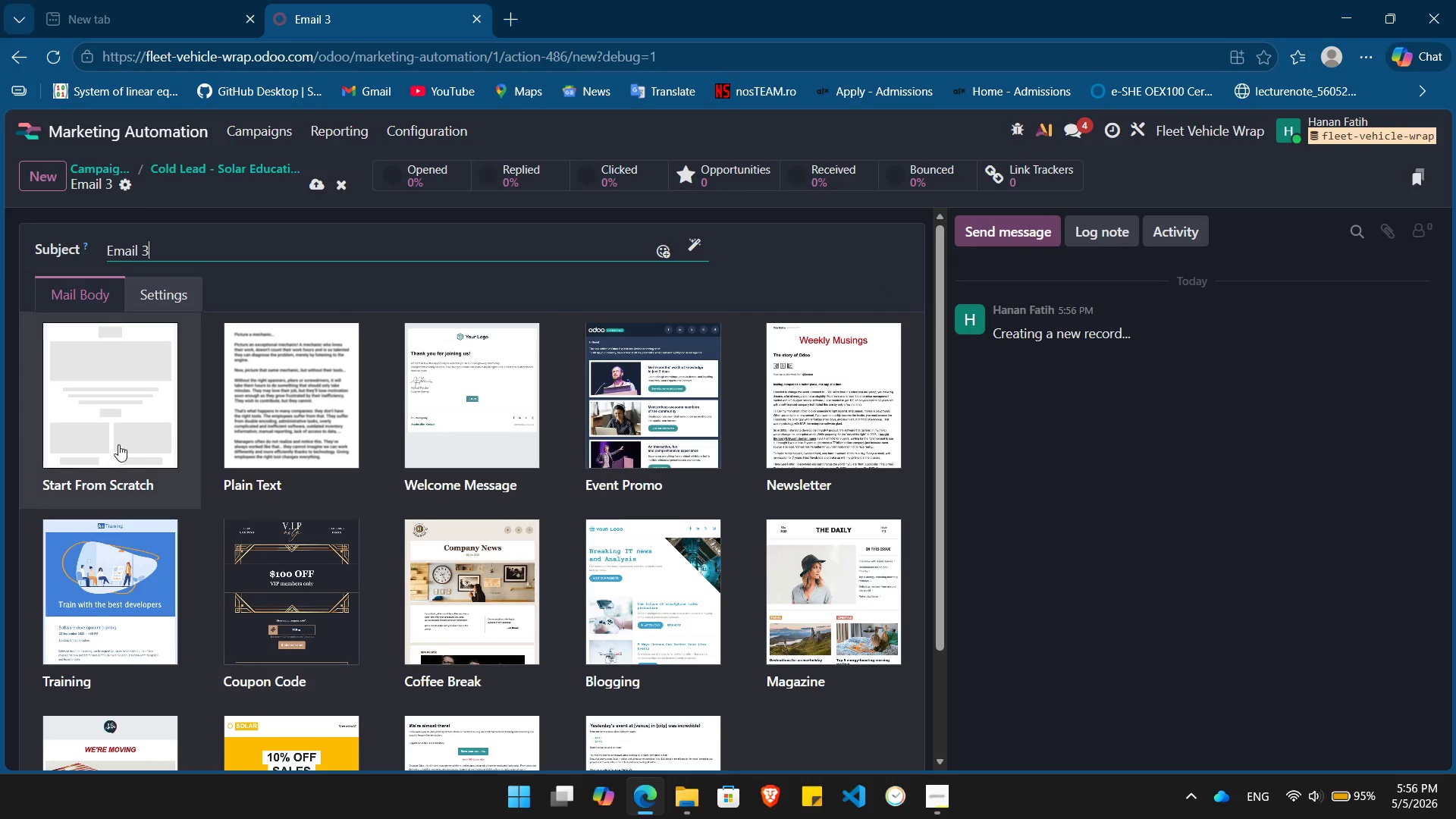 
left_click([256, 168])
 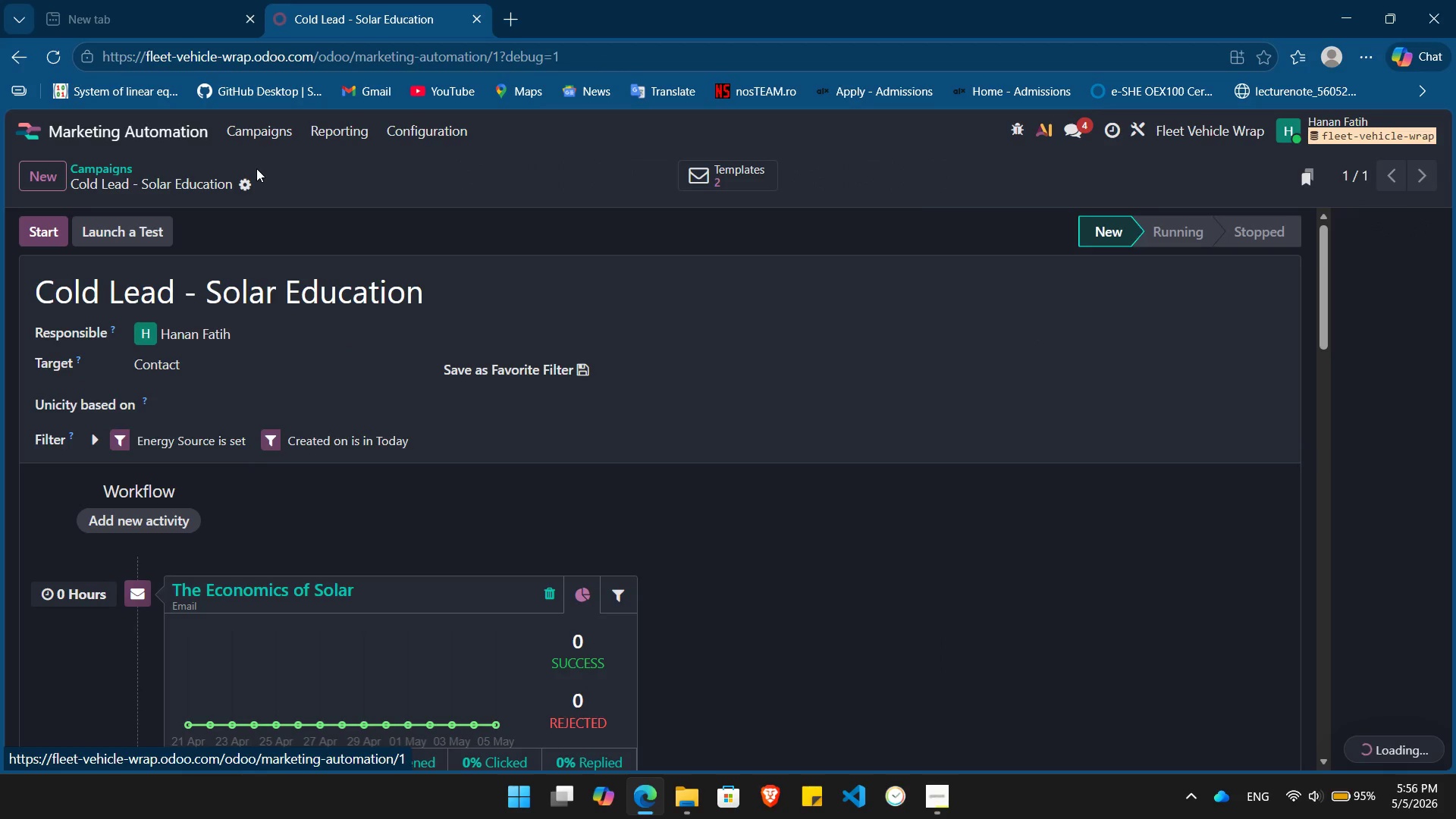 
scroll: coordinate [587, 479], scroll_direction: down, amount: 6.0
 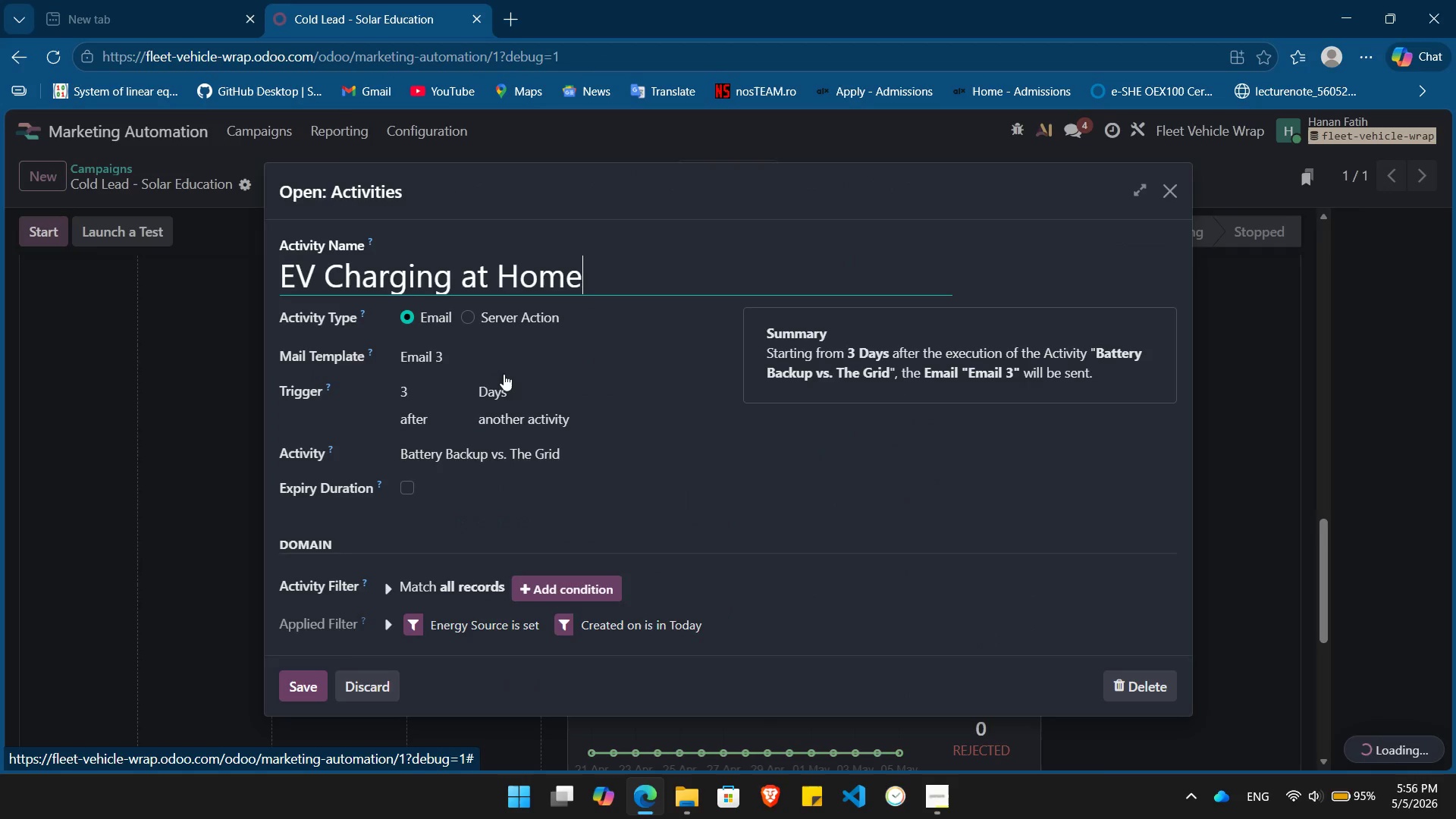 
mouse_move([557, 428])
 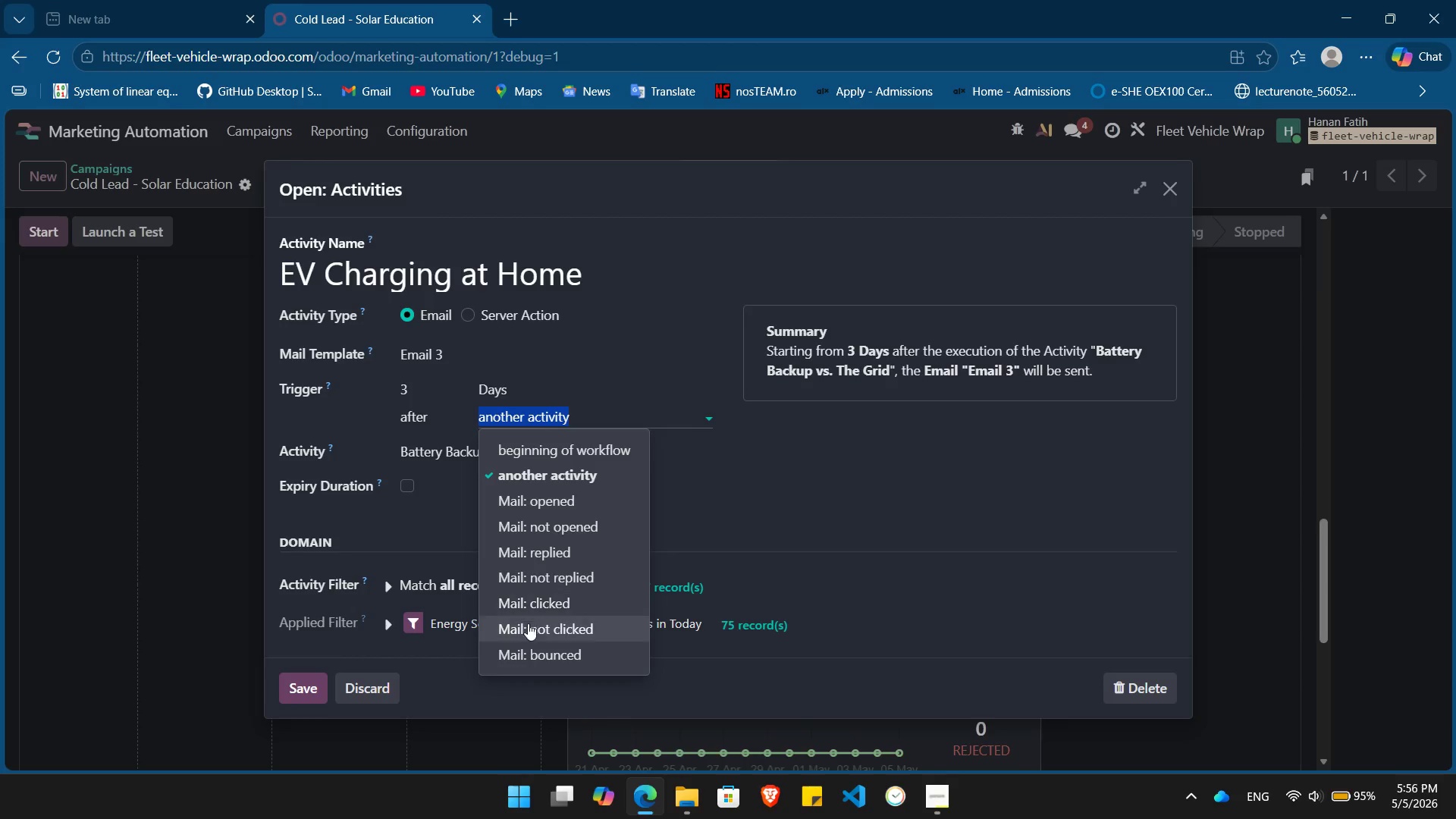 
left_click([528, 623])
 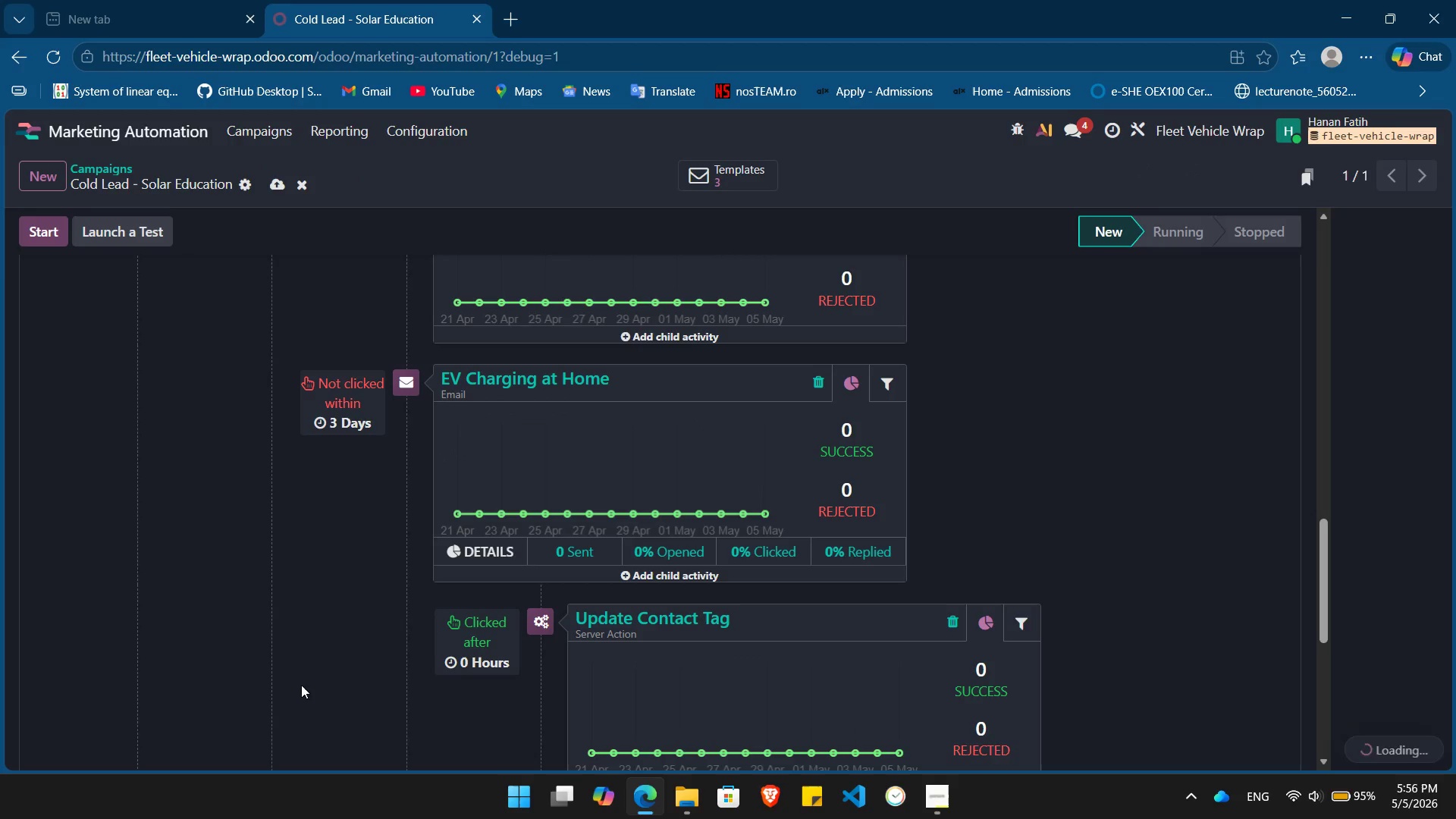 
scroll: coordinate [358, 565], scroll_direction: up, amount: 4.0
 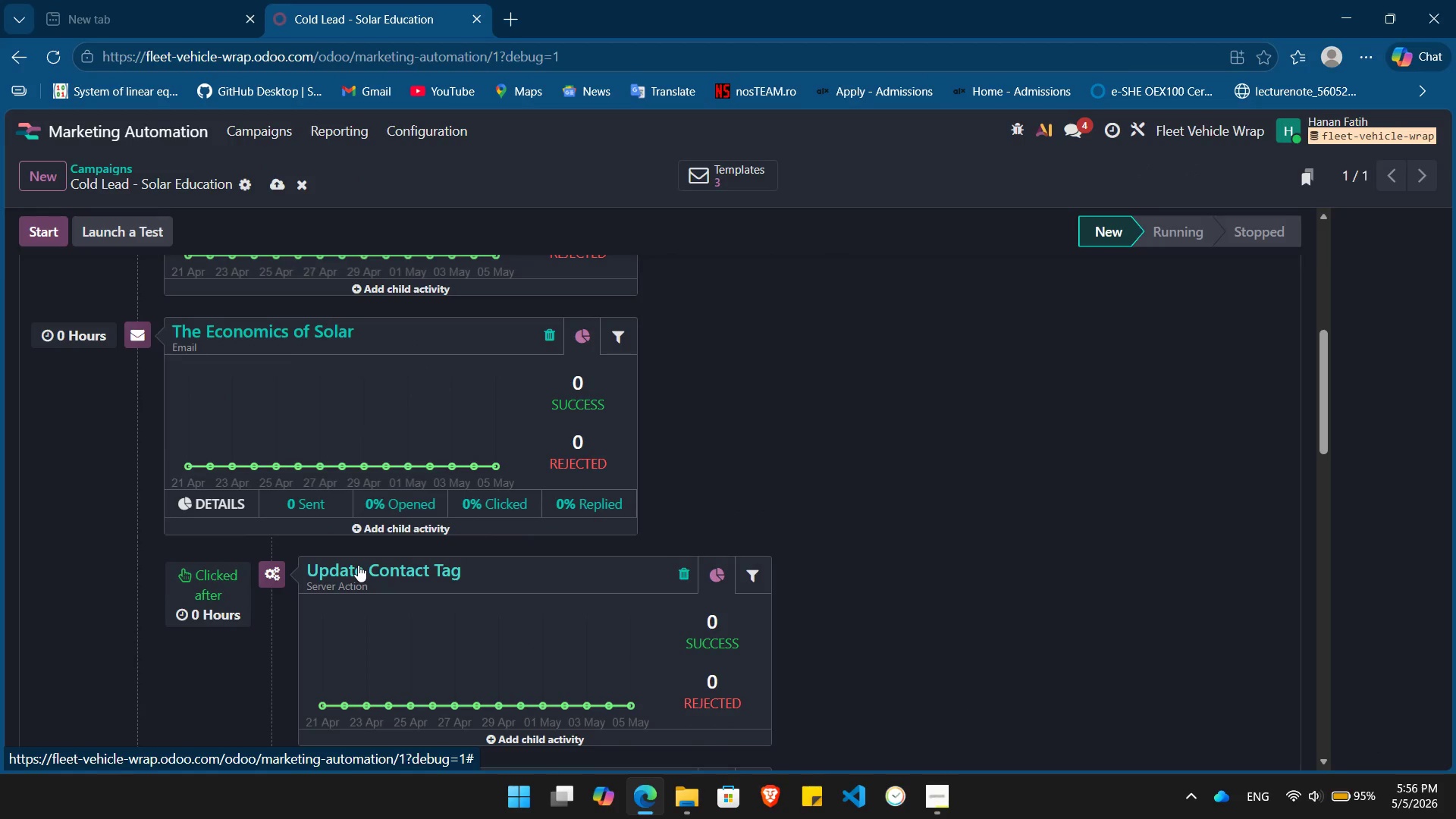 
scroll: coordinate [358, 563], scroll_direction: down, amount: 12.0
 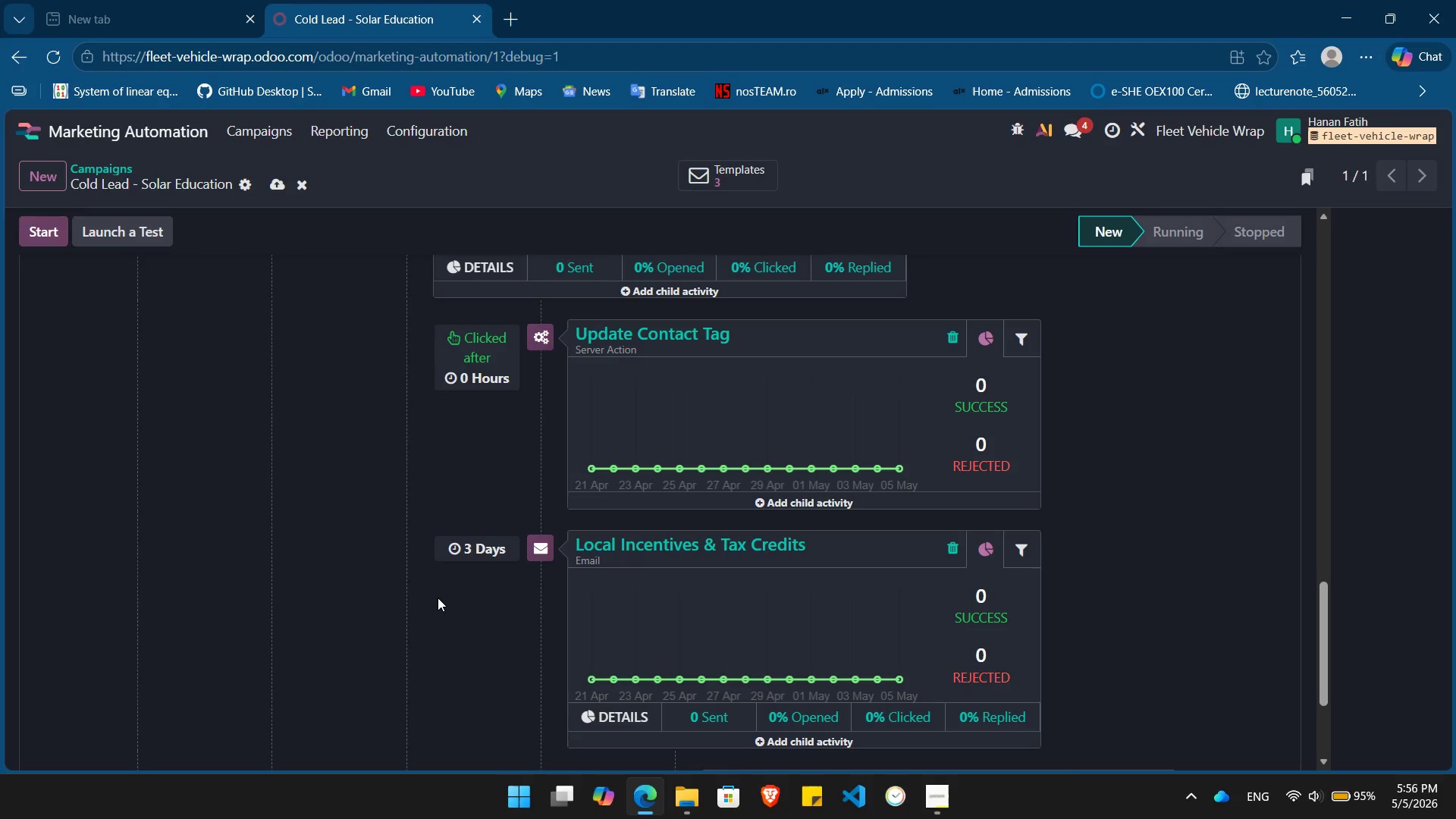 
left_click([680, 532])
 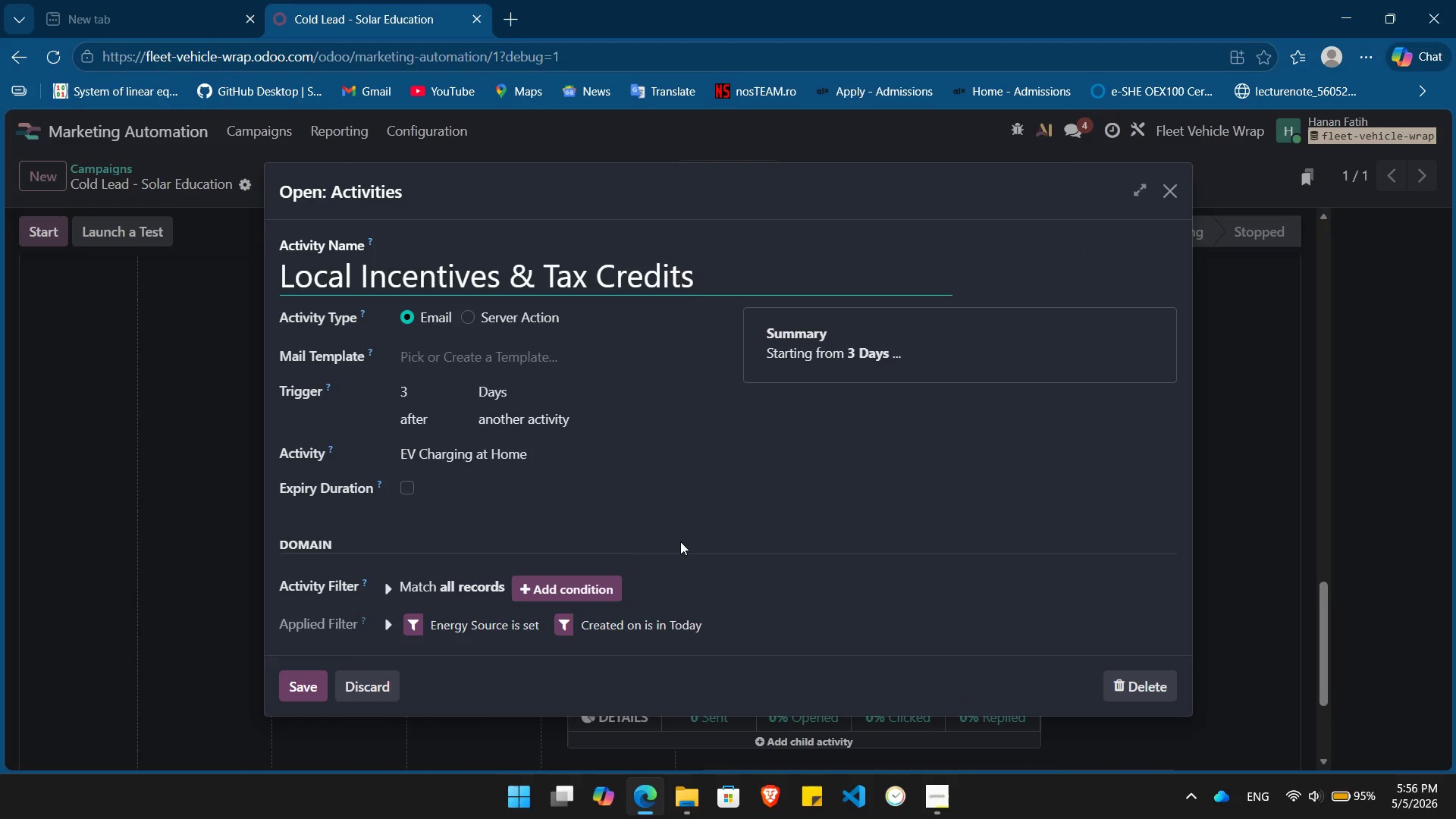 
left_click([680, 541])
 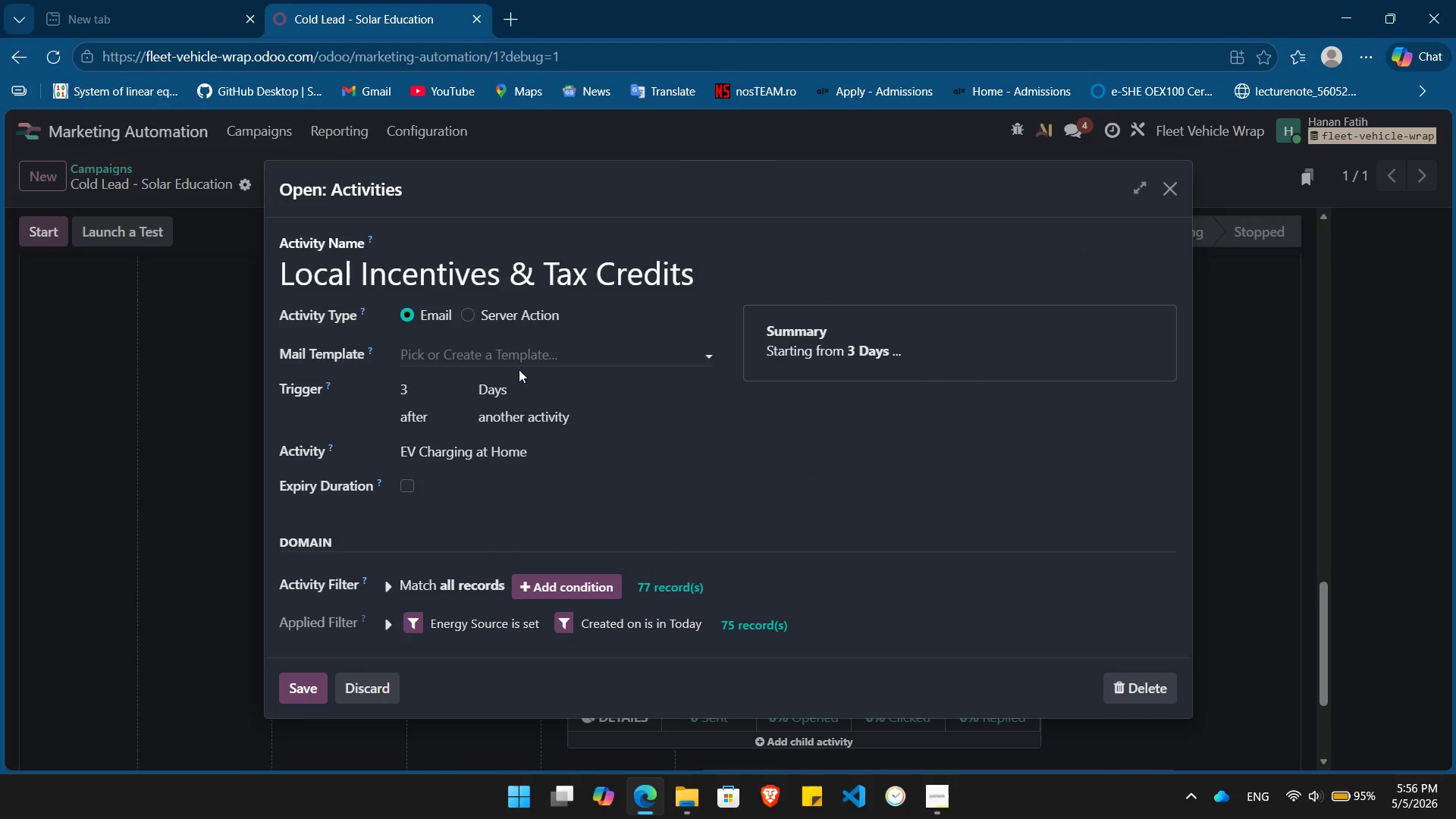 
left_click([522, 413])
 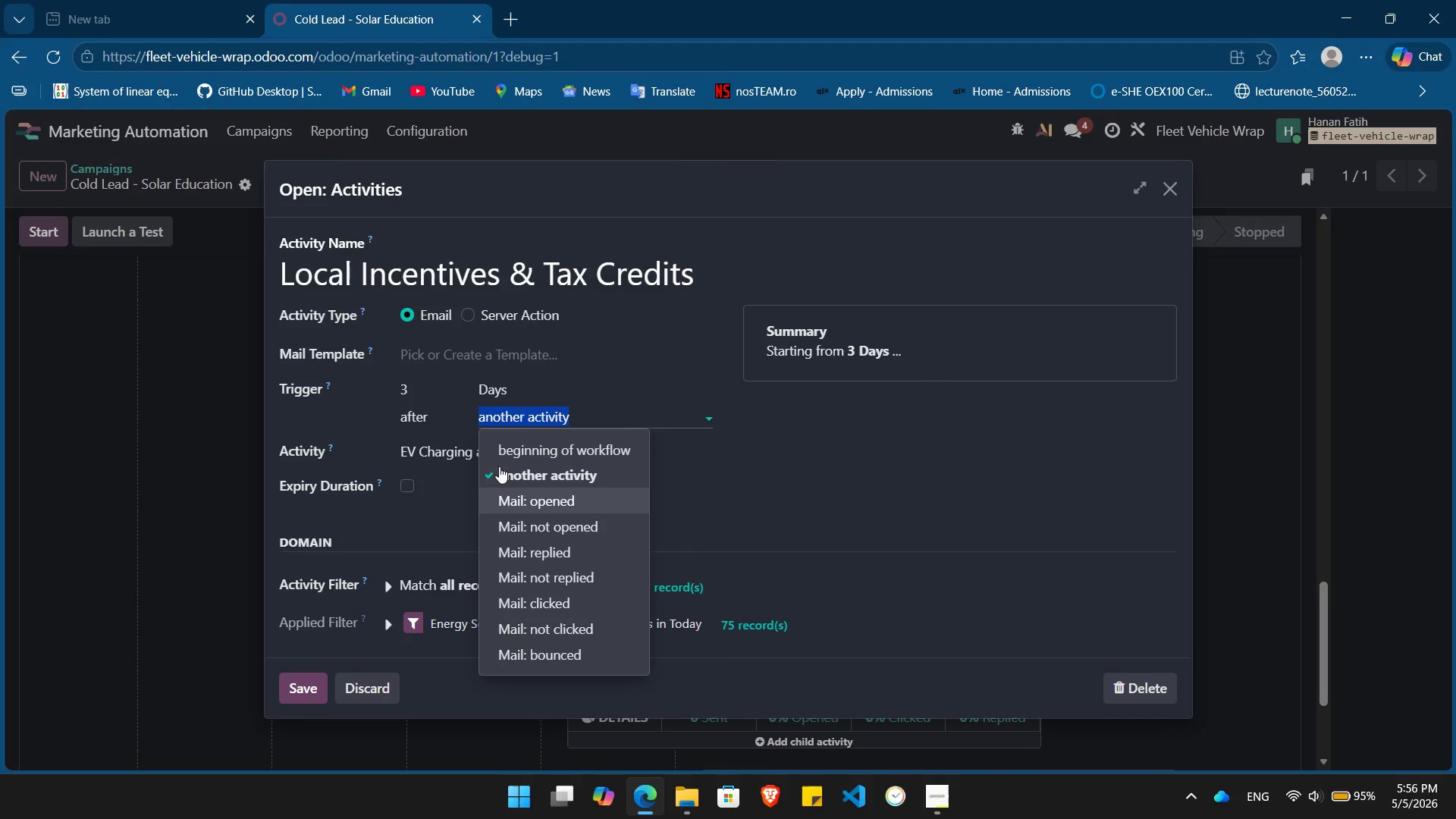 
left_click([492, 350])
 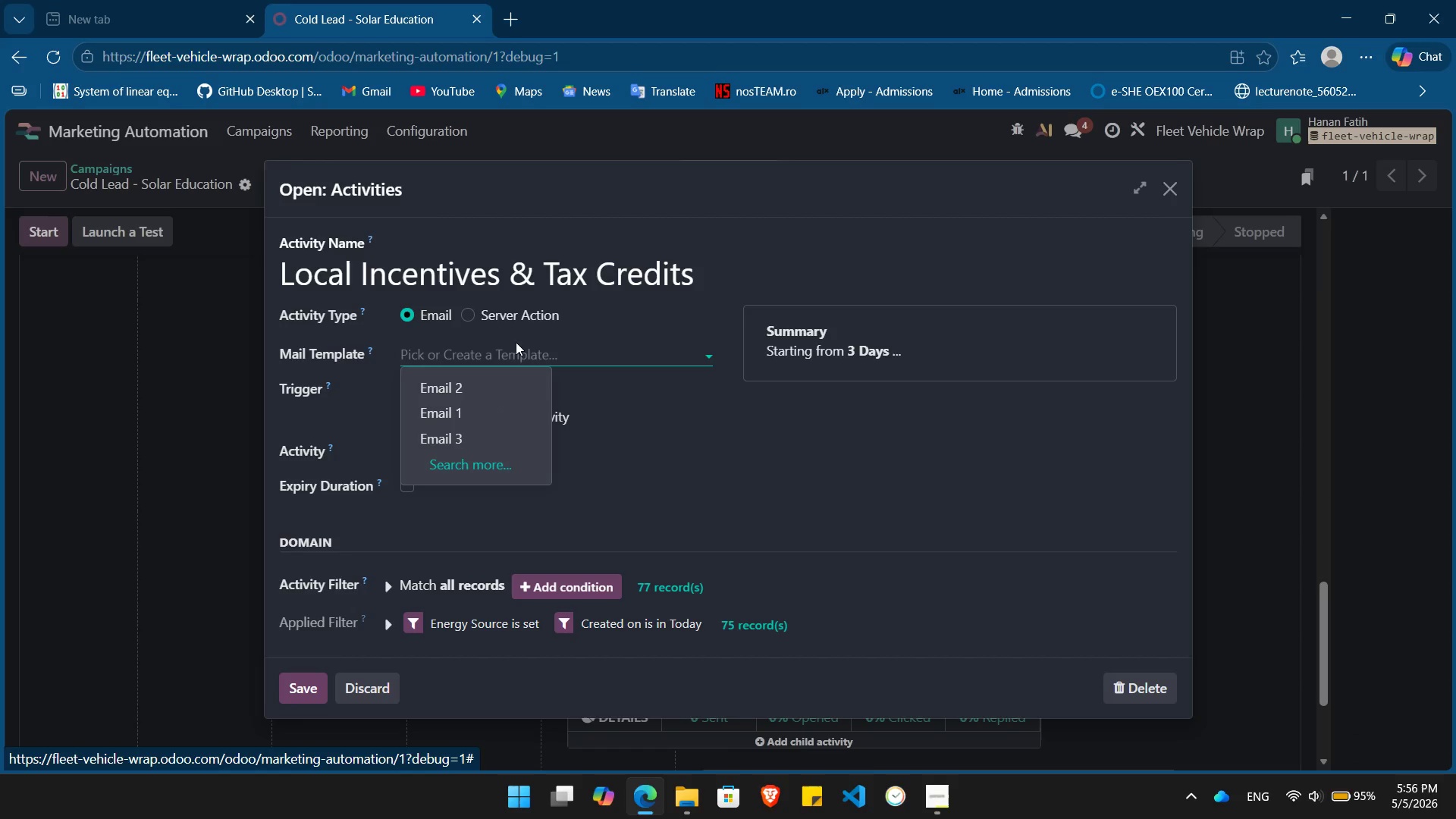 
type(Email 4)
 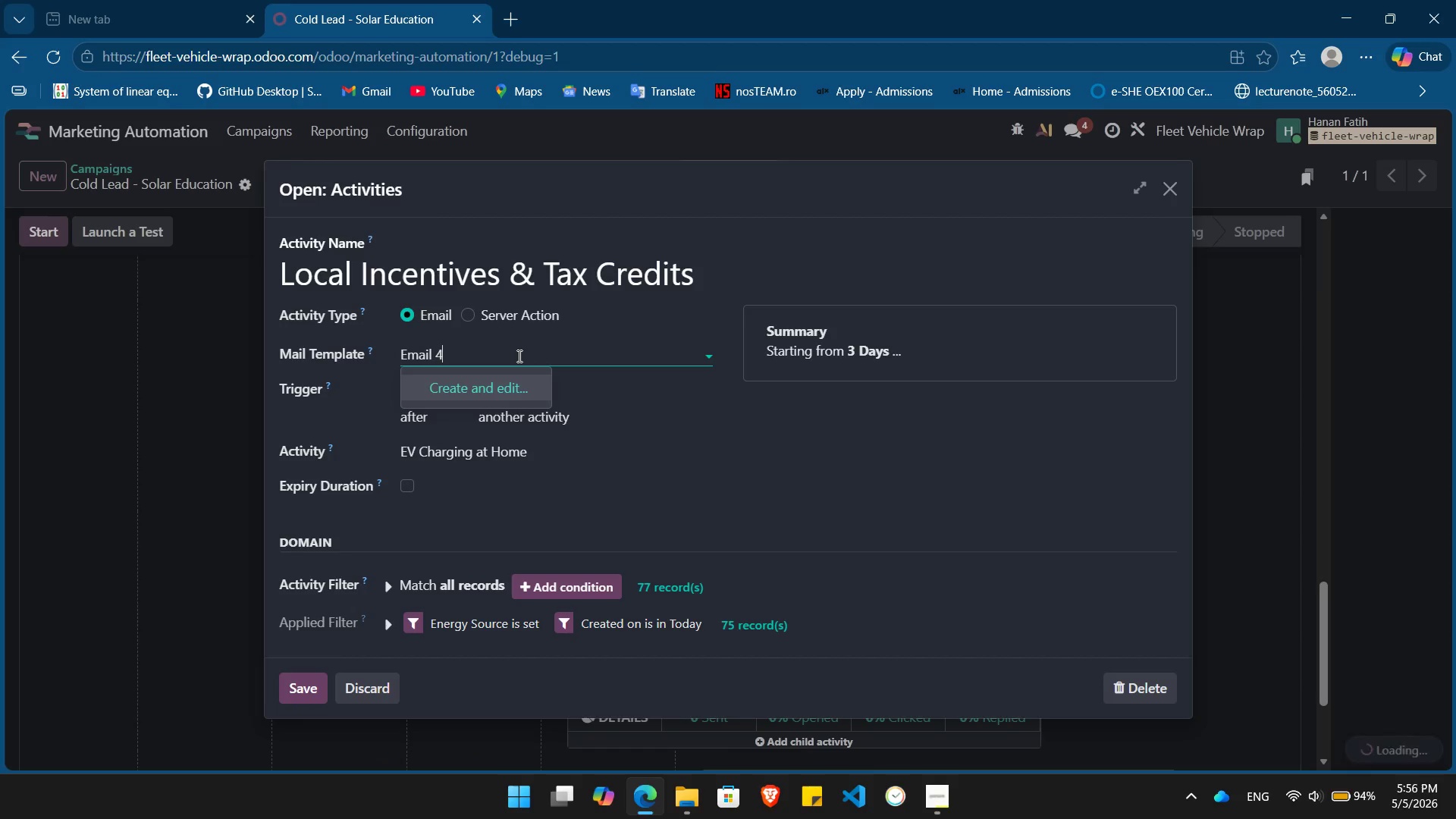 
key(Enter)
 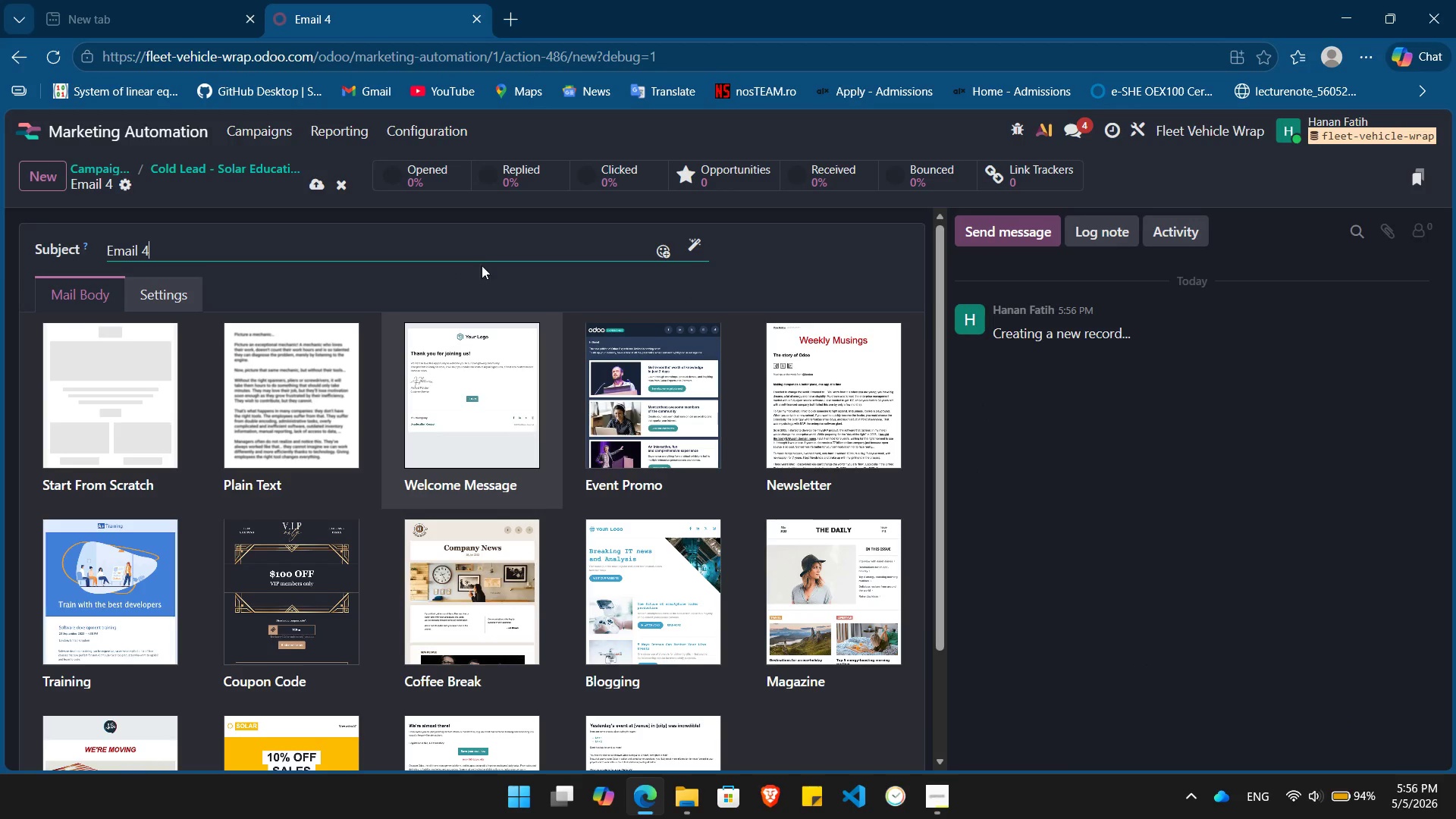 
left_click([133, 425])
 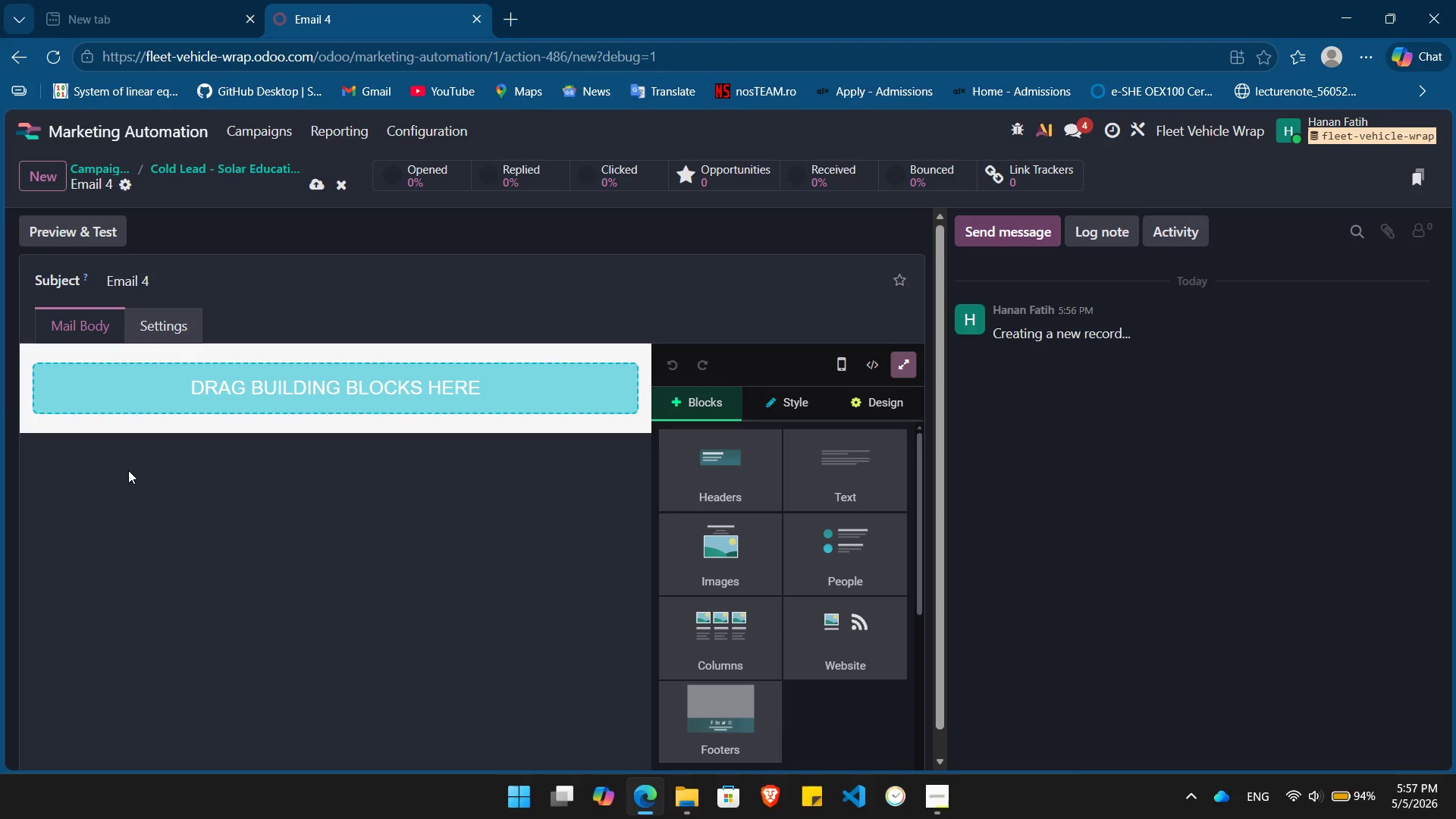 
wait(15.56)
 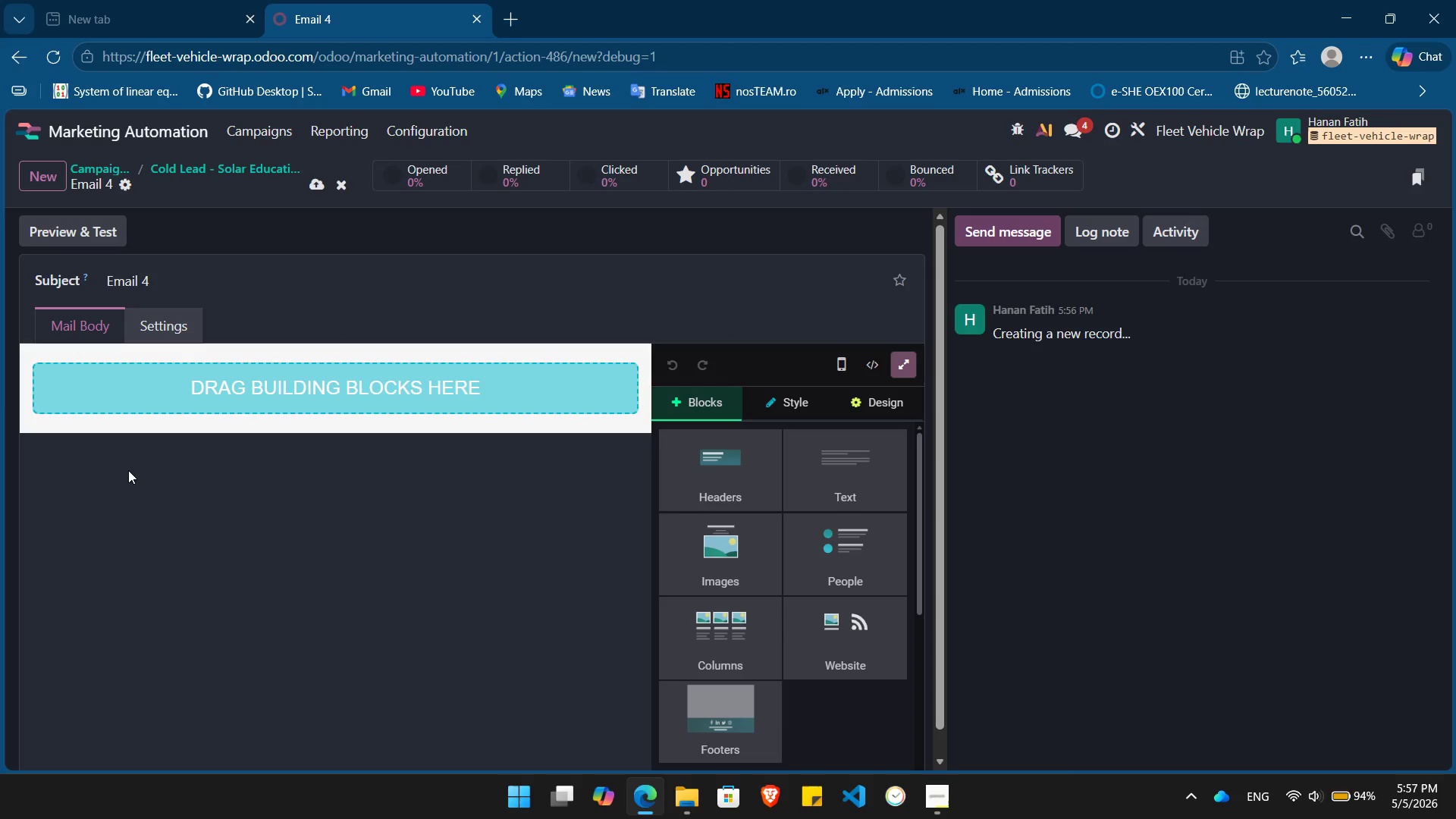 
left_click([203, 164])
 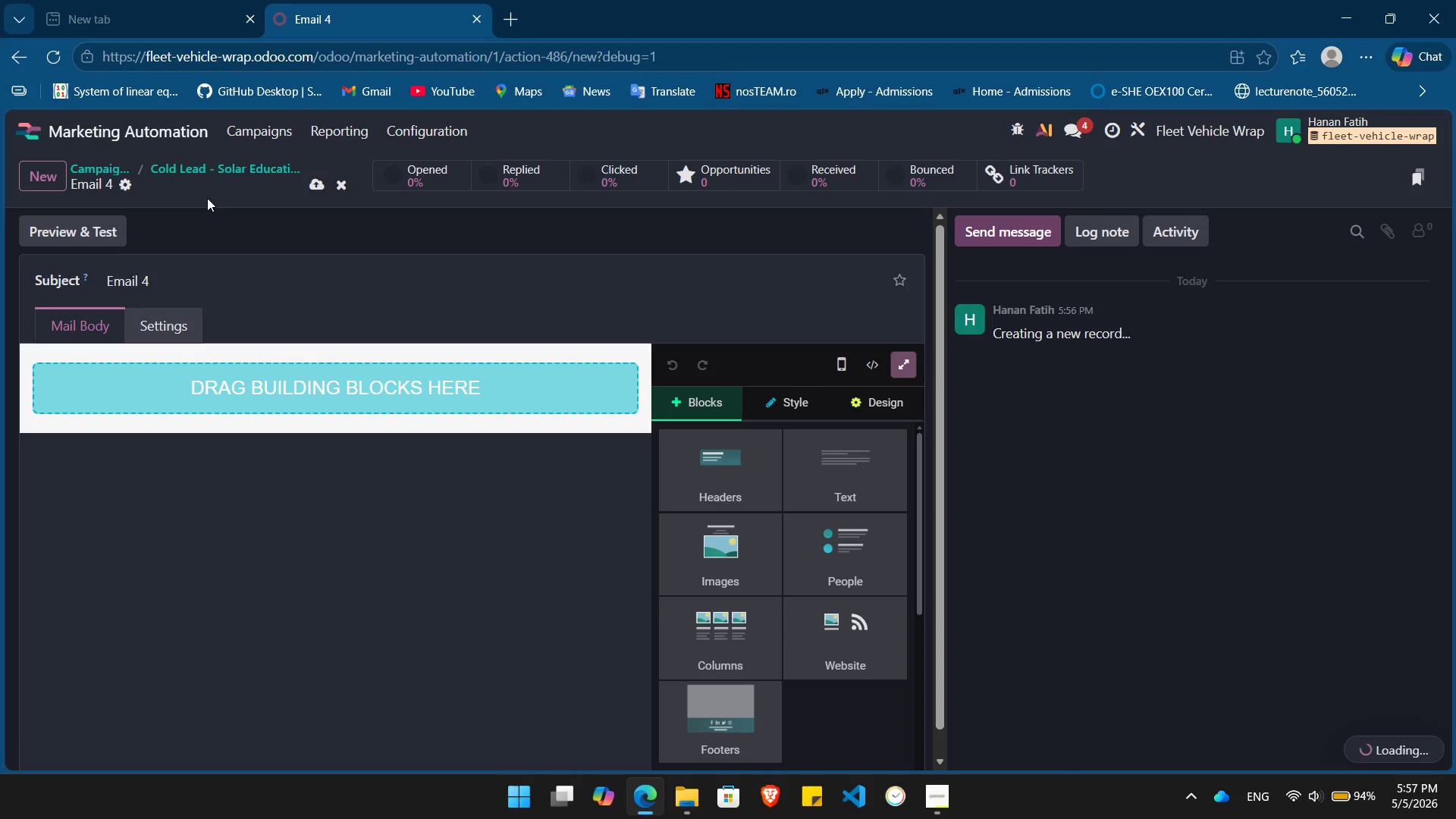 
wait(5.05)
 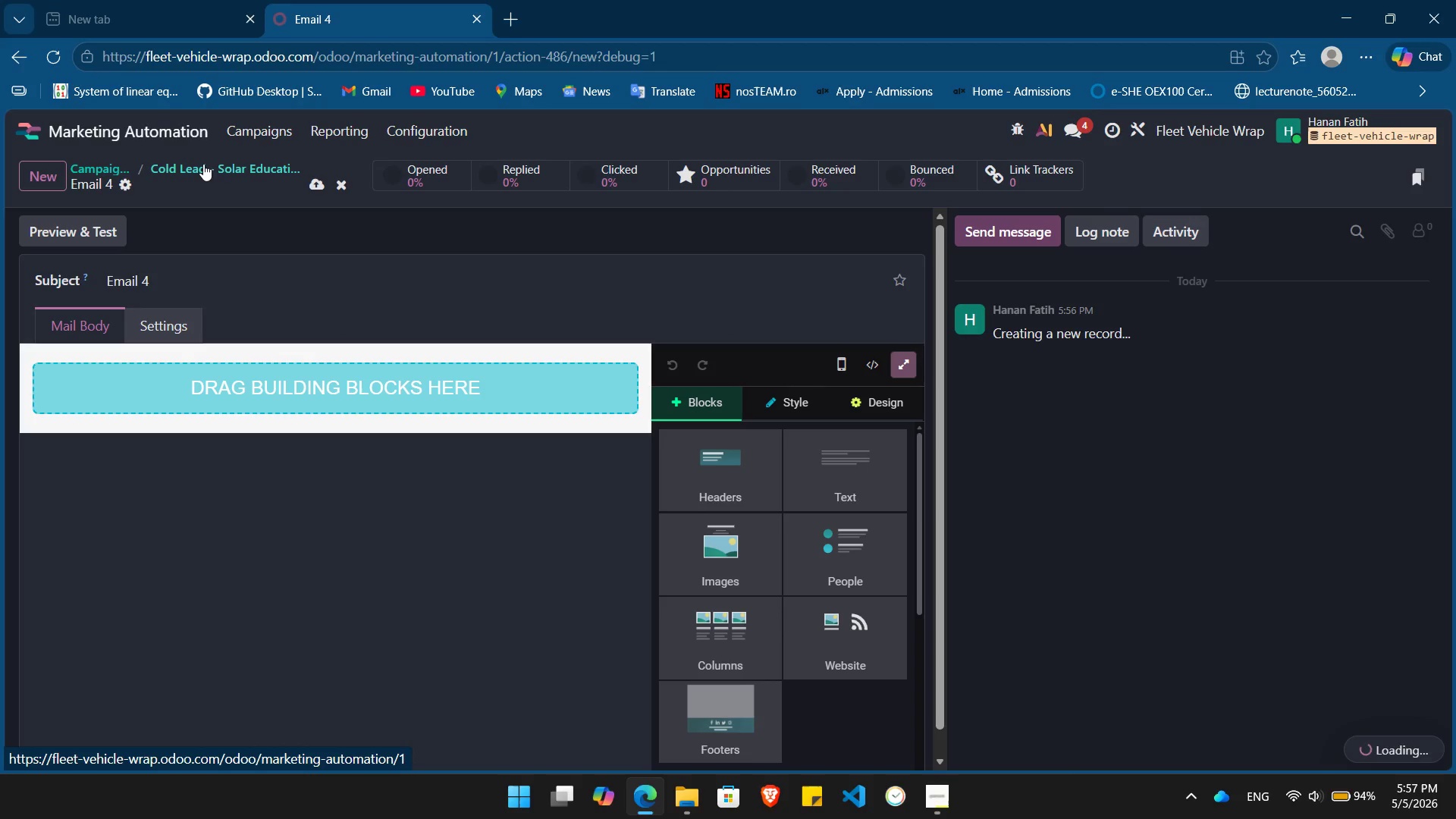 
key(Shift+ShiftLeft)
 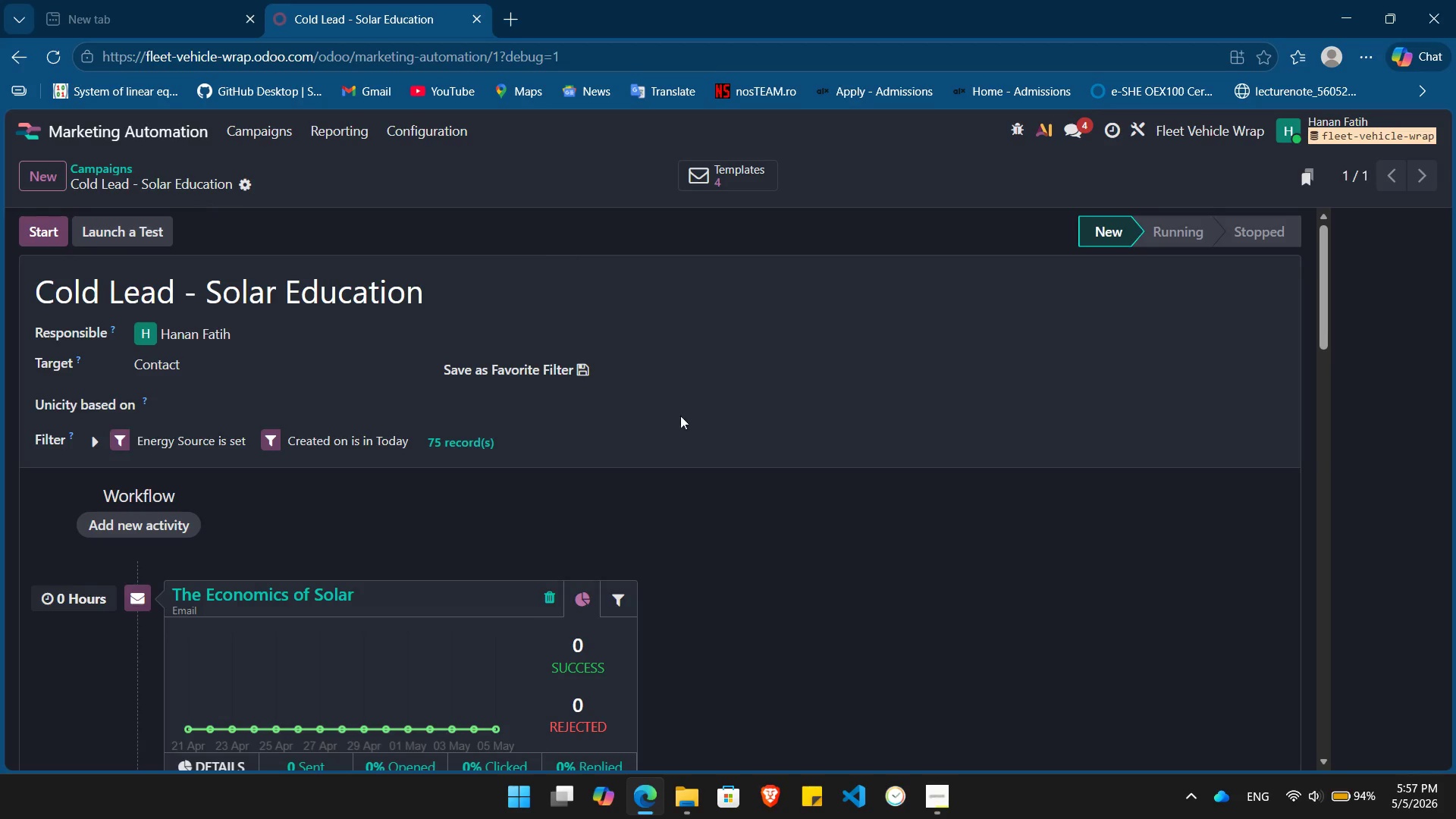 
scroll: coordinate [742, 482], scroll_direction: down, amount: 11.0
 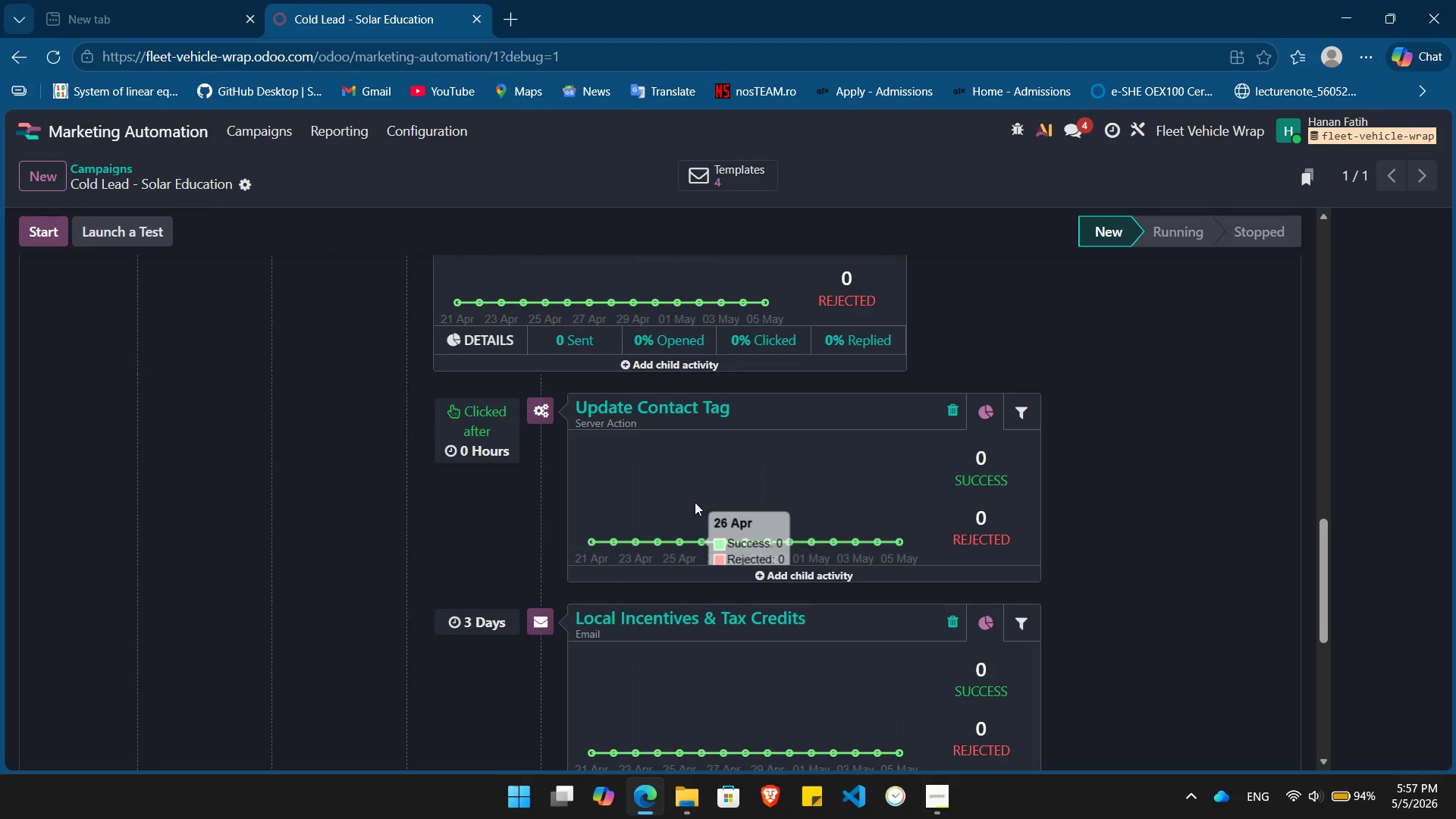 
scroll: coordinate [693, 497], scroll_direction: up, amount: 1.0
 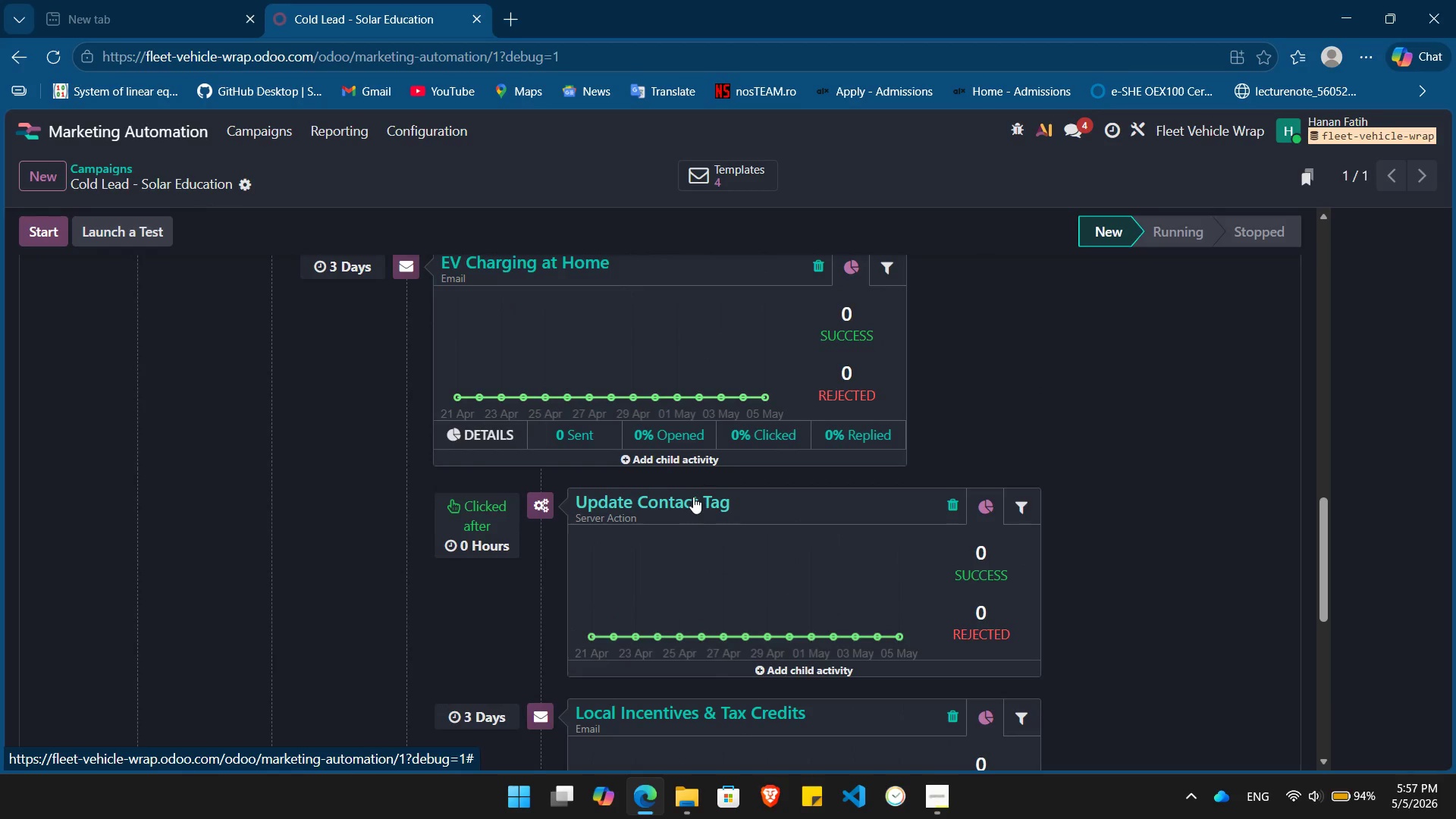 
scroll: coordinate [693, 496], scroll_direction: down, amount: 5.0
 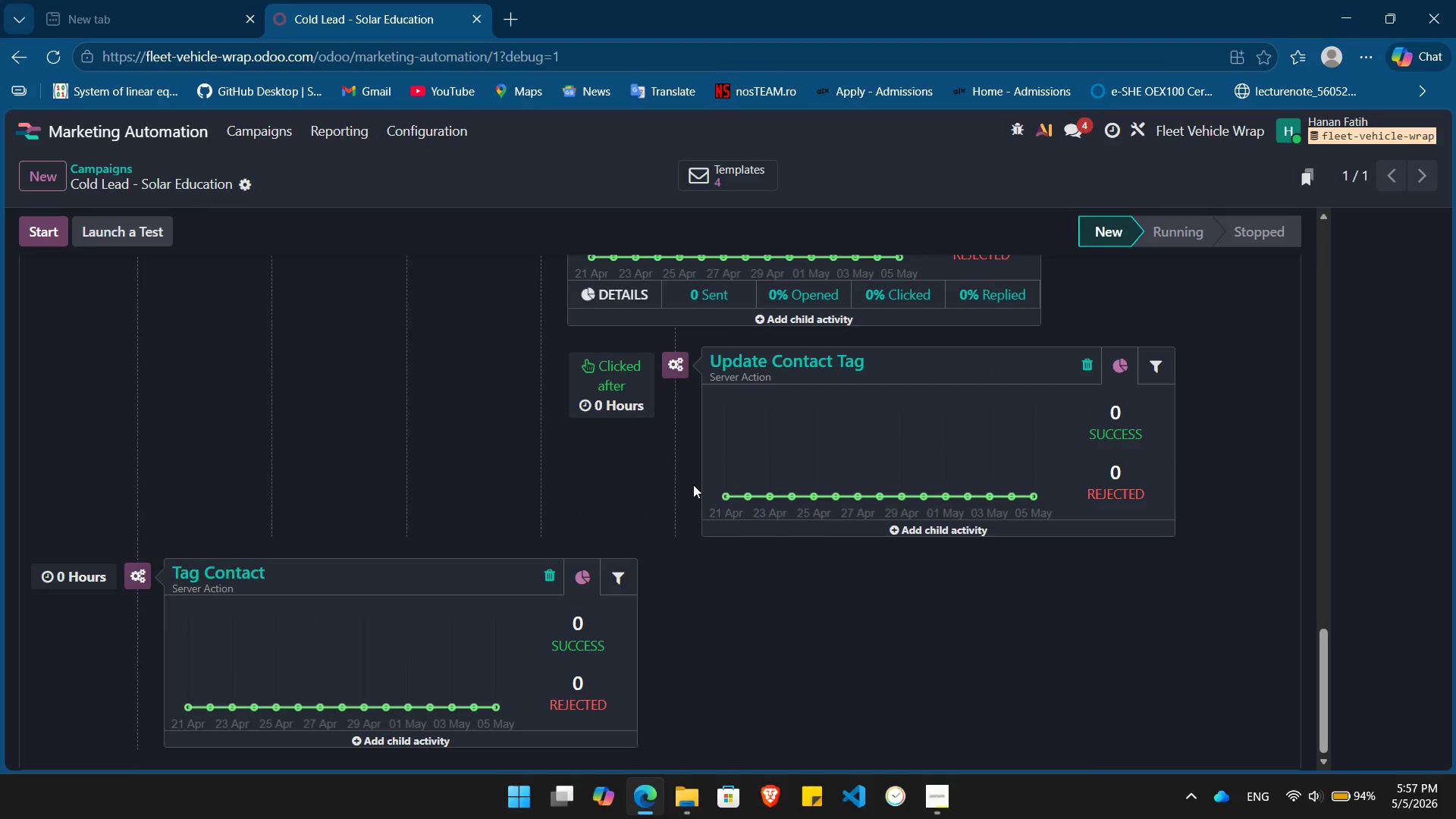 
wait(5.12)
 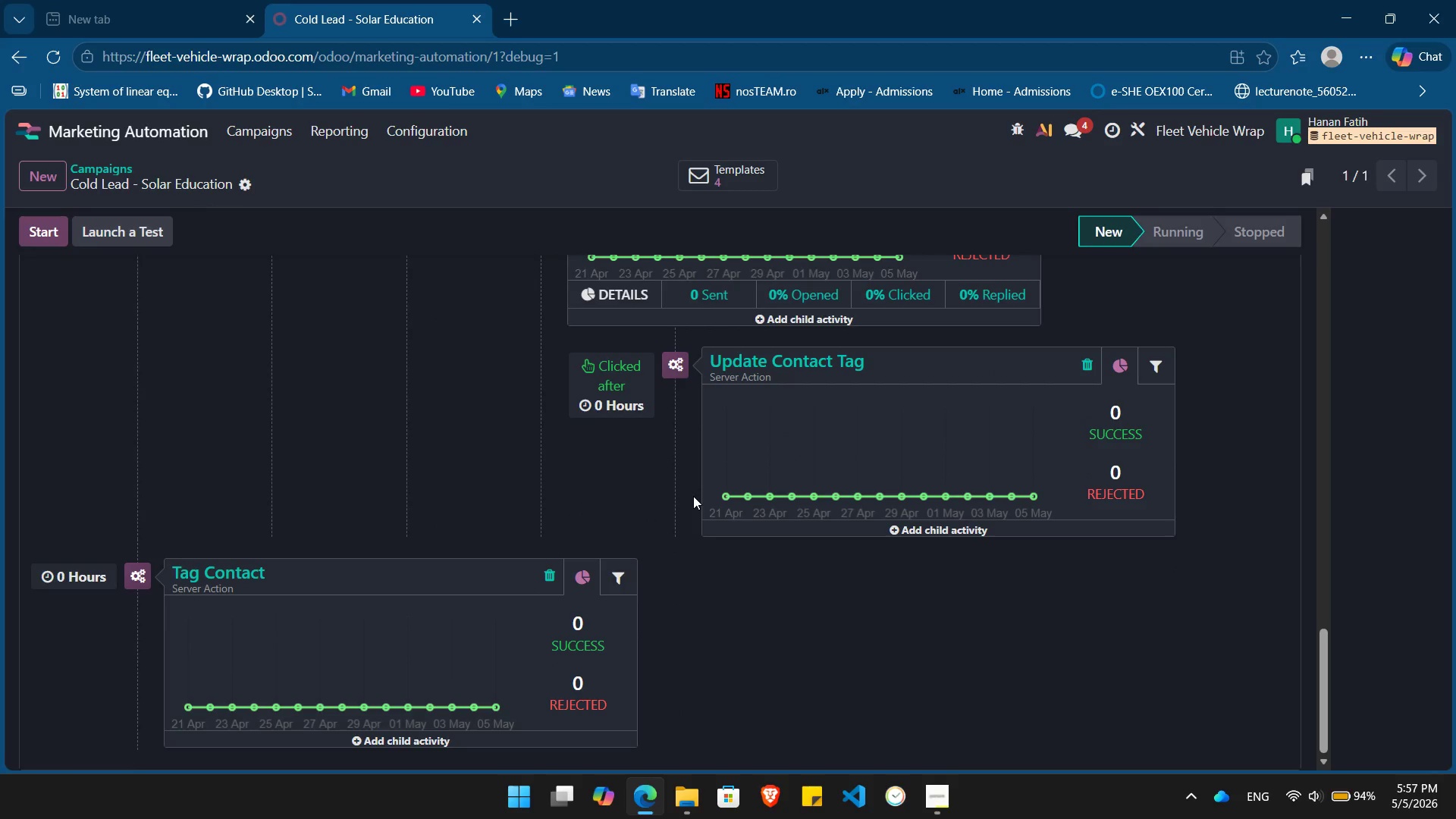 
scroll: coordinate [664, 508], scroll_direction: up, amount: 4.0
 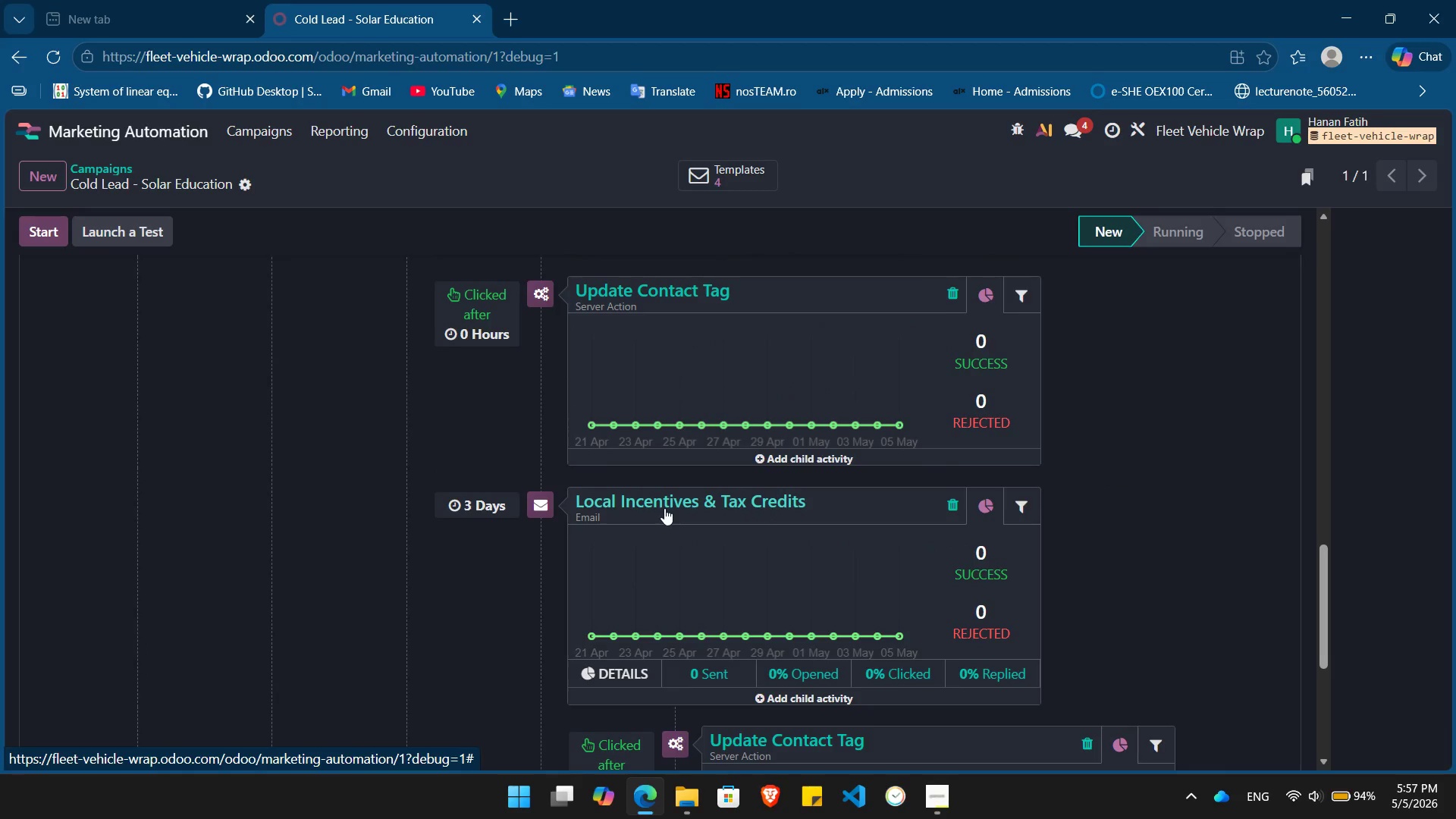 
scroll: coordinate [664, 508], scroll_direction: none, amount: 0.0
 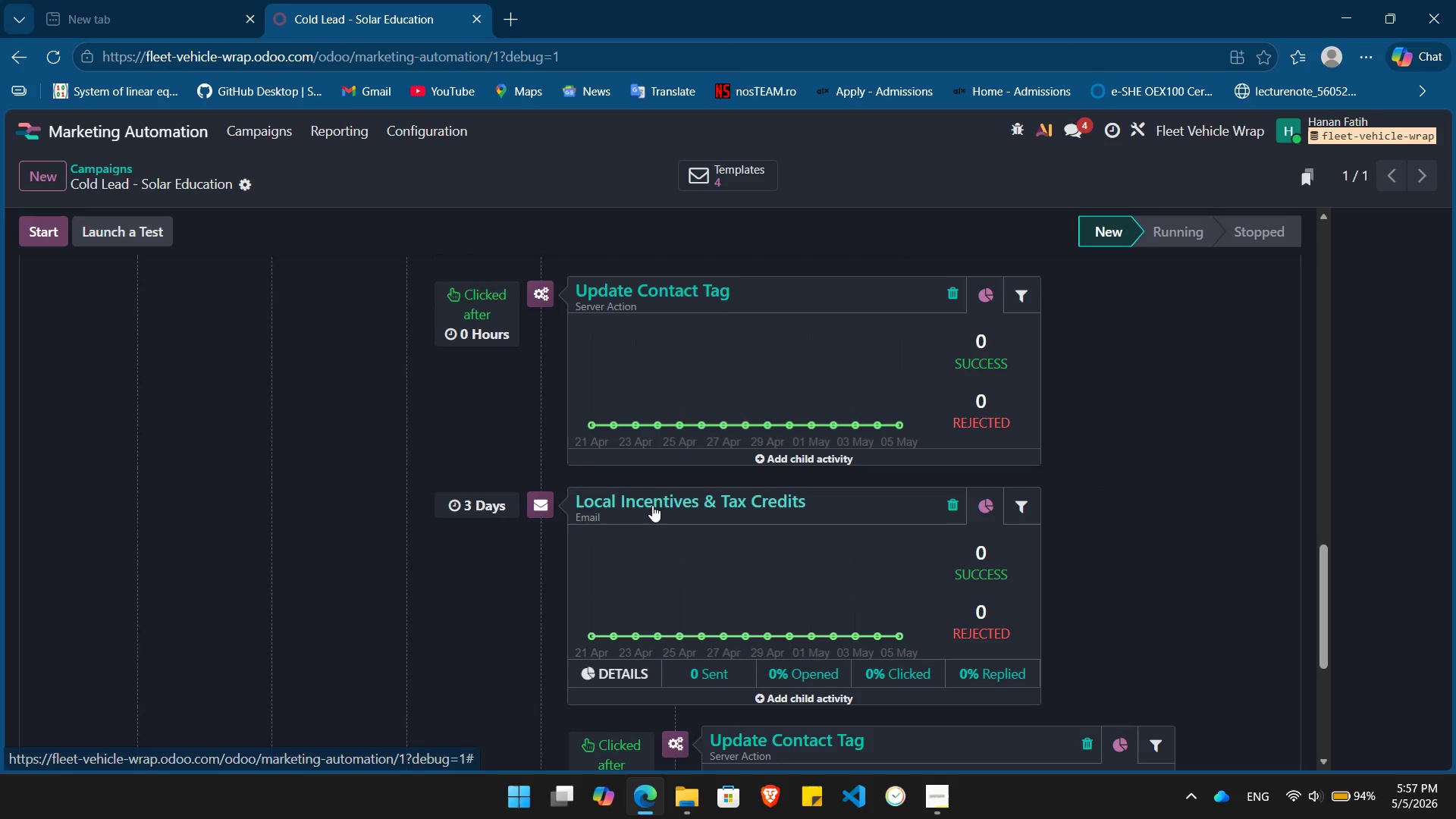 
left_click([653, 499])
 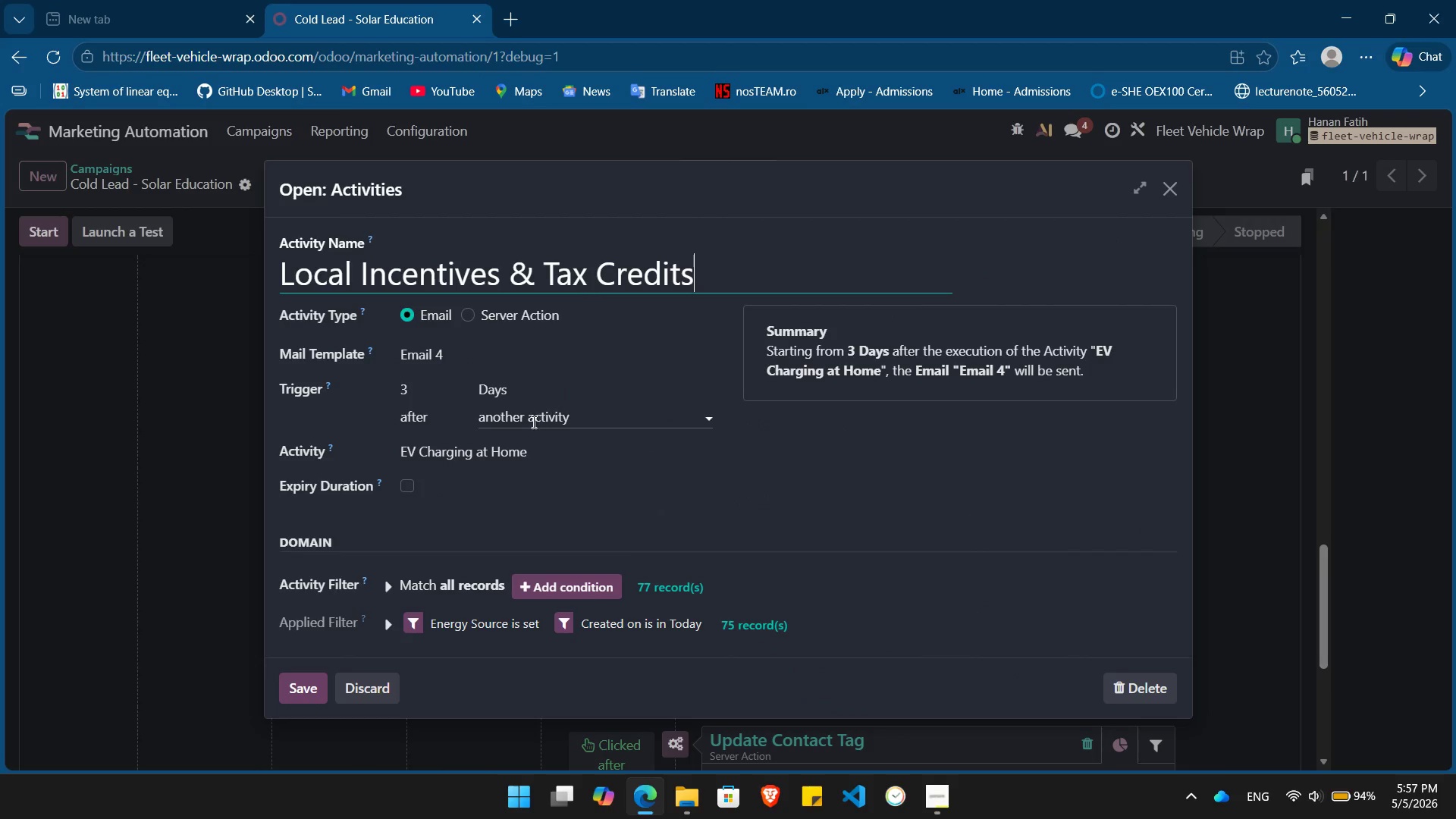 
left_click([531, 412])
 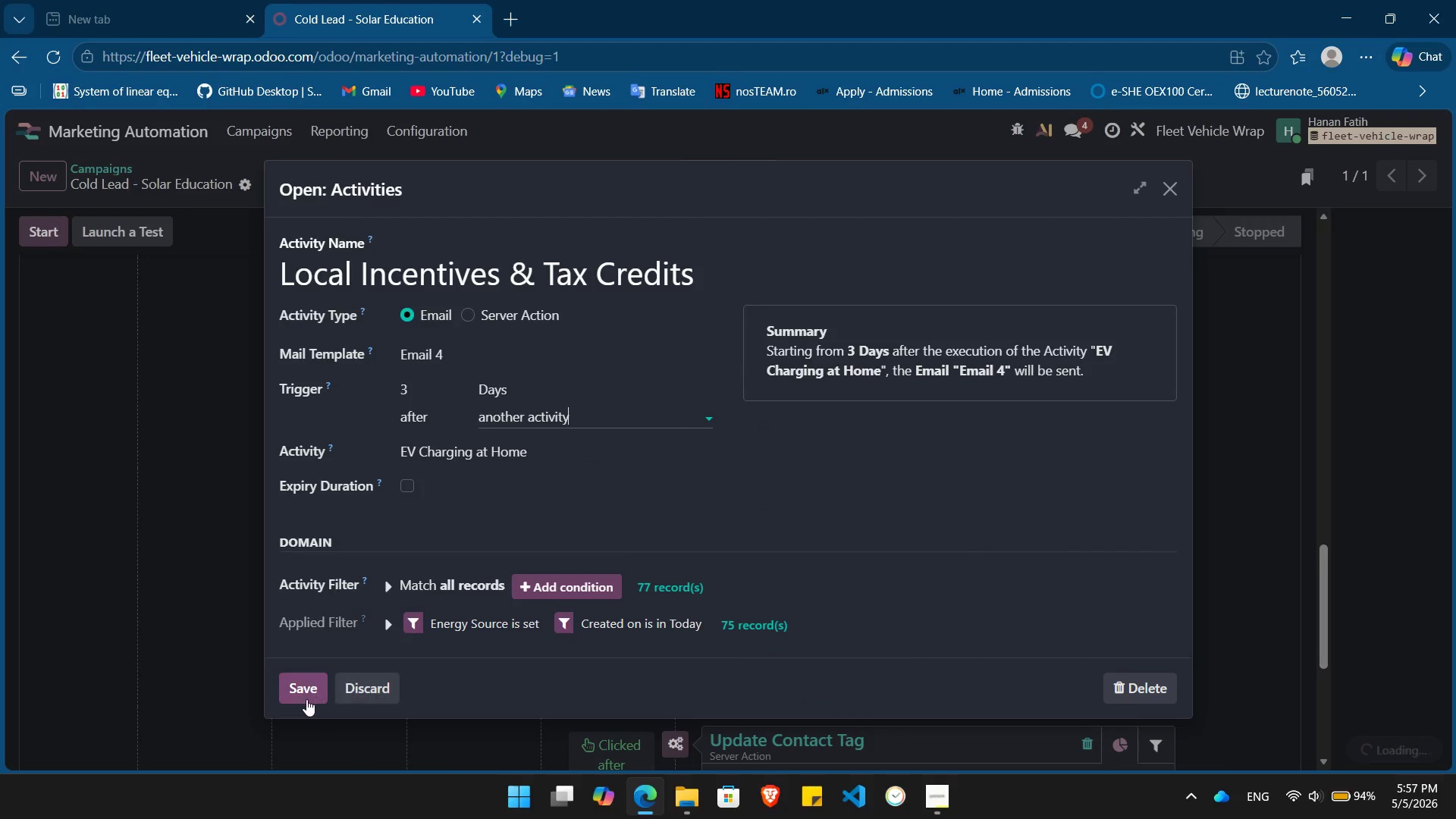 
left_click([293, 690])
 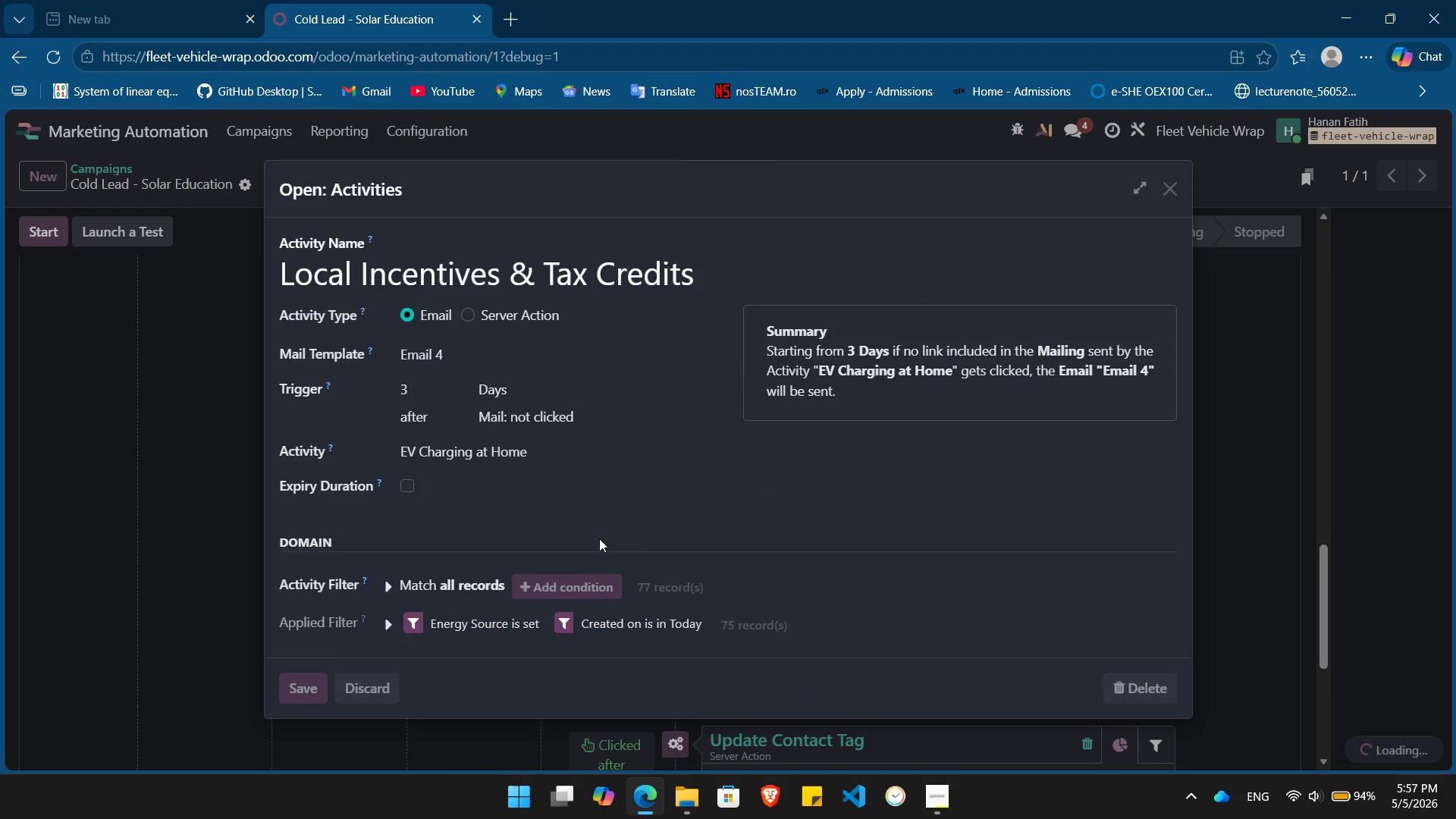 
mouse_move([726, 456])
 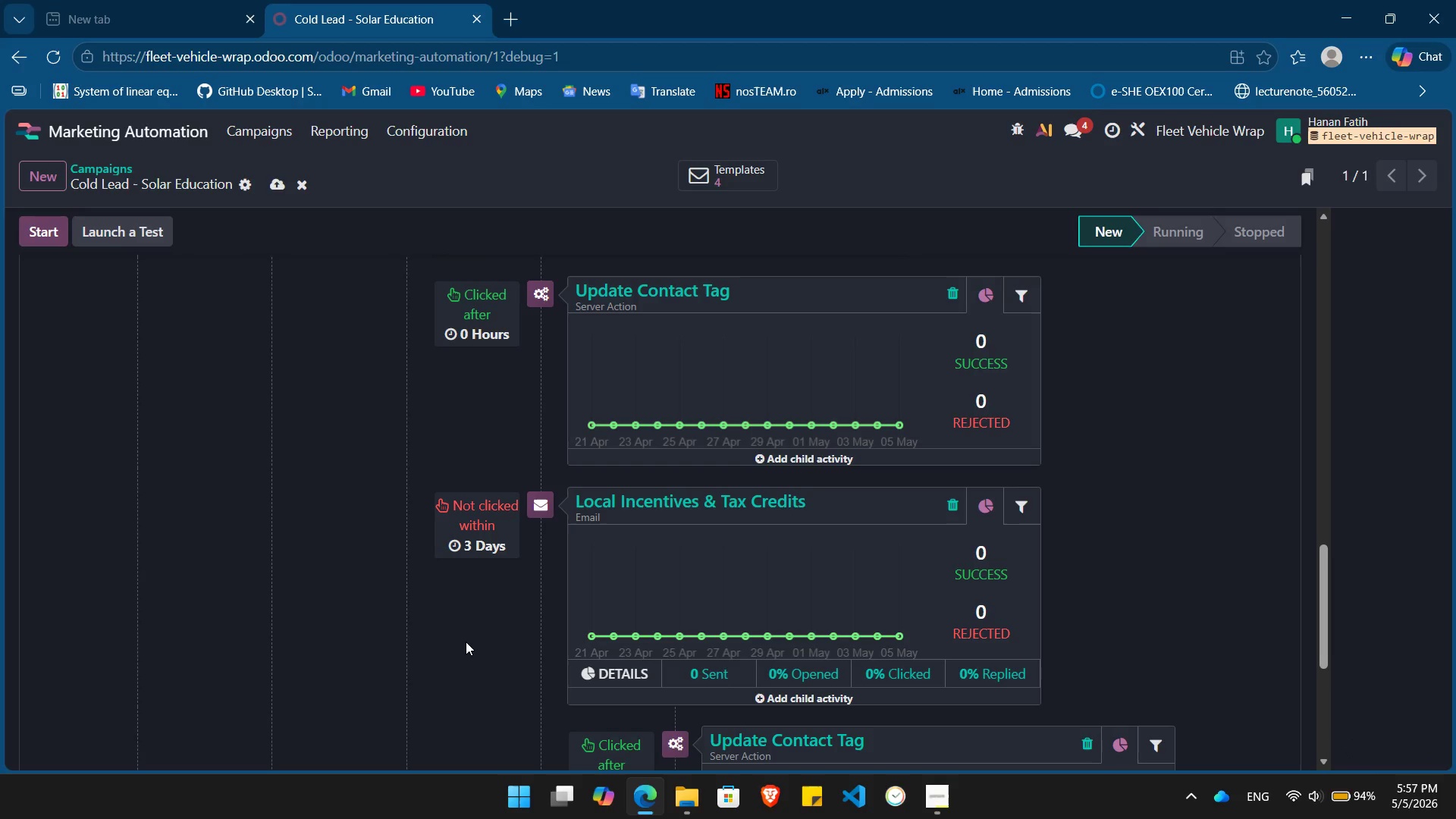 
scroll: coordinate [466, 642], scroll_direction: up, amount: 2.0
 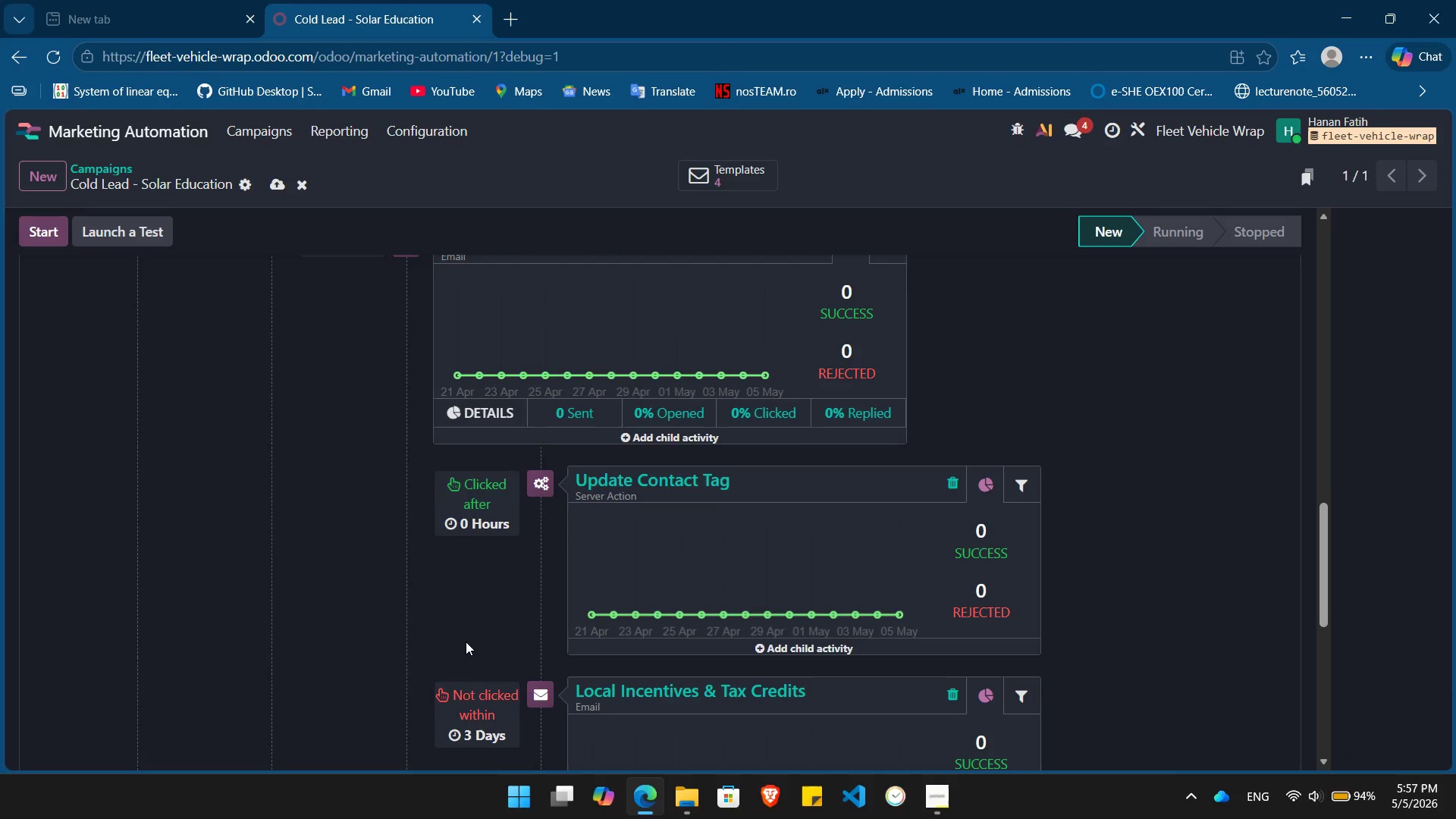 
scroll: coordinate [337, 637], scroll_direction: down, amount: 7.0
 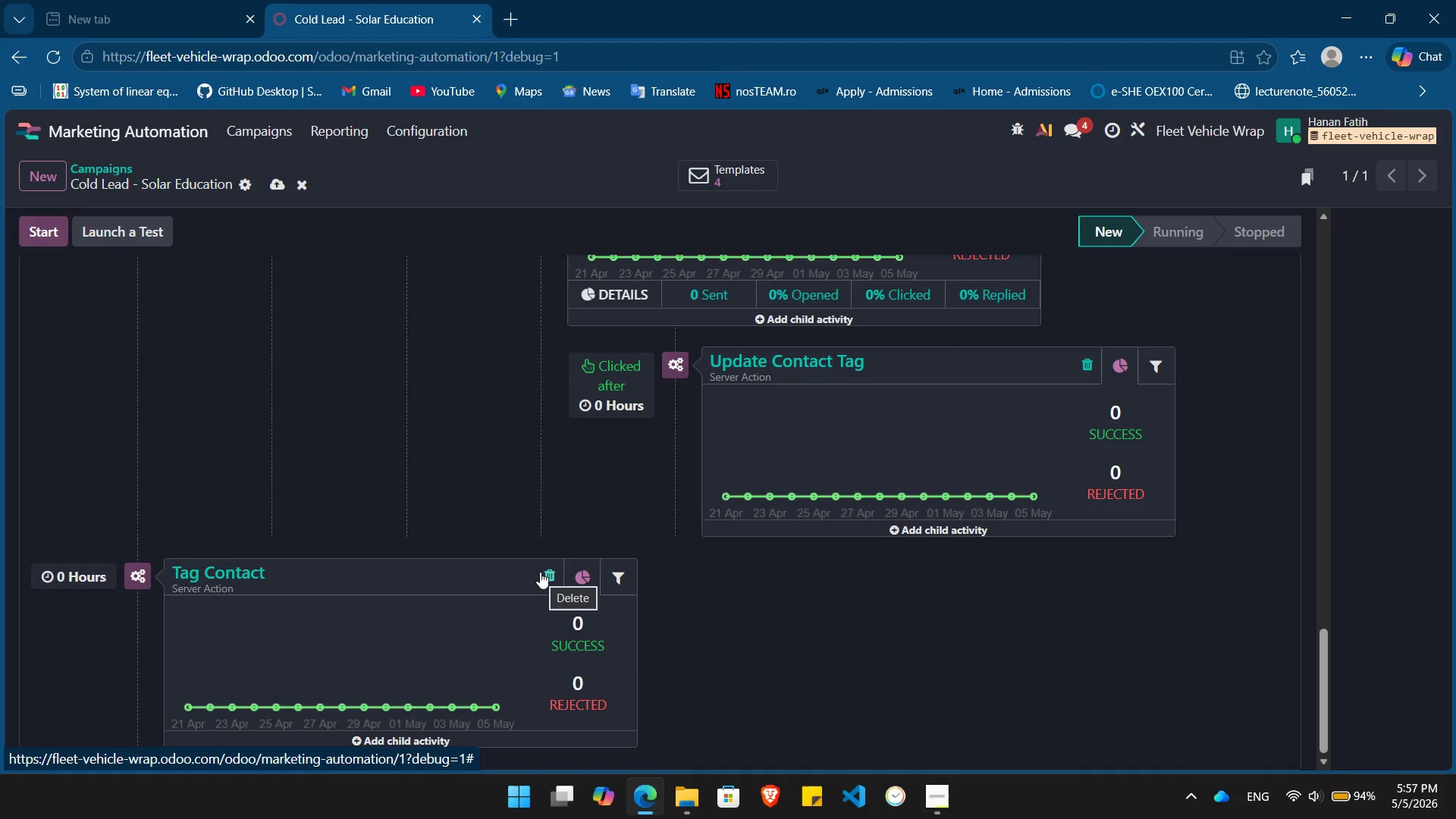 
mouse_move([225, 560])
 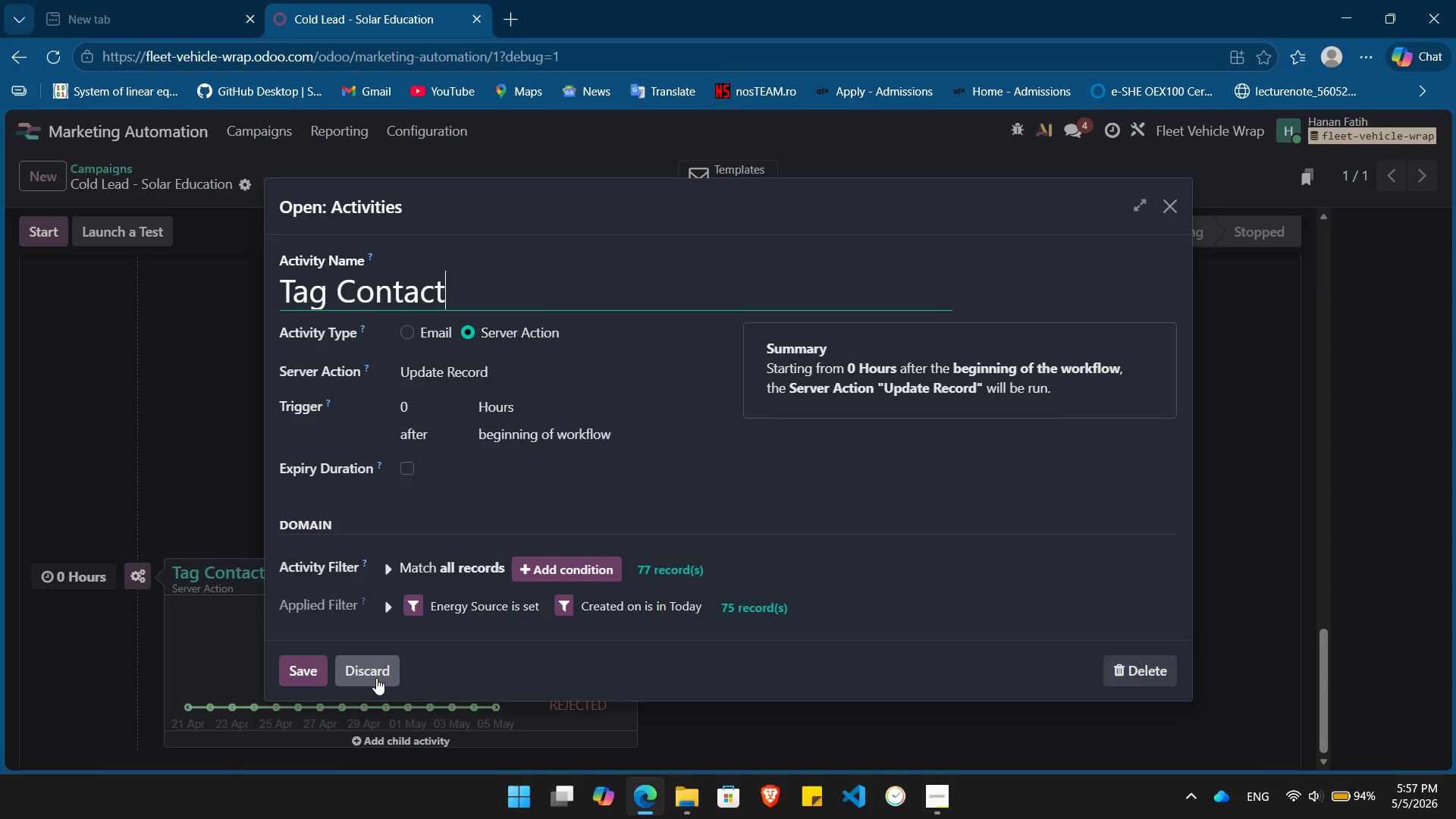 
left_click([376, 678])
 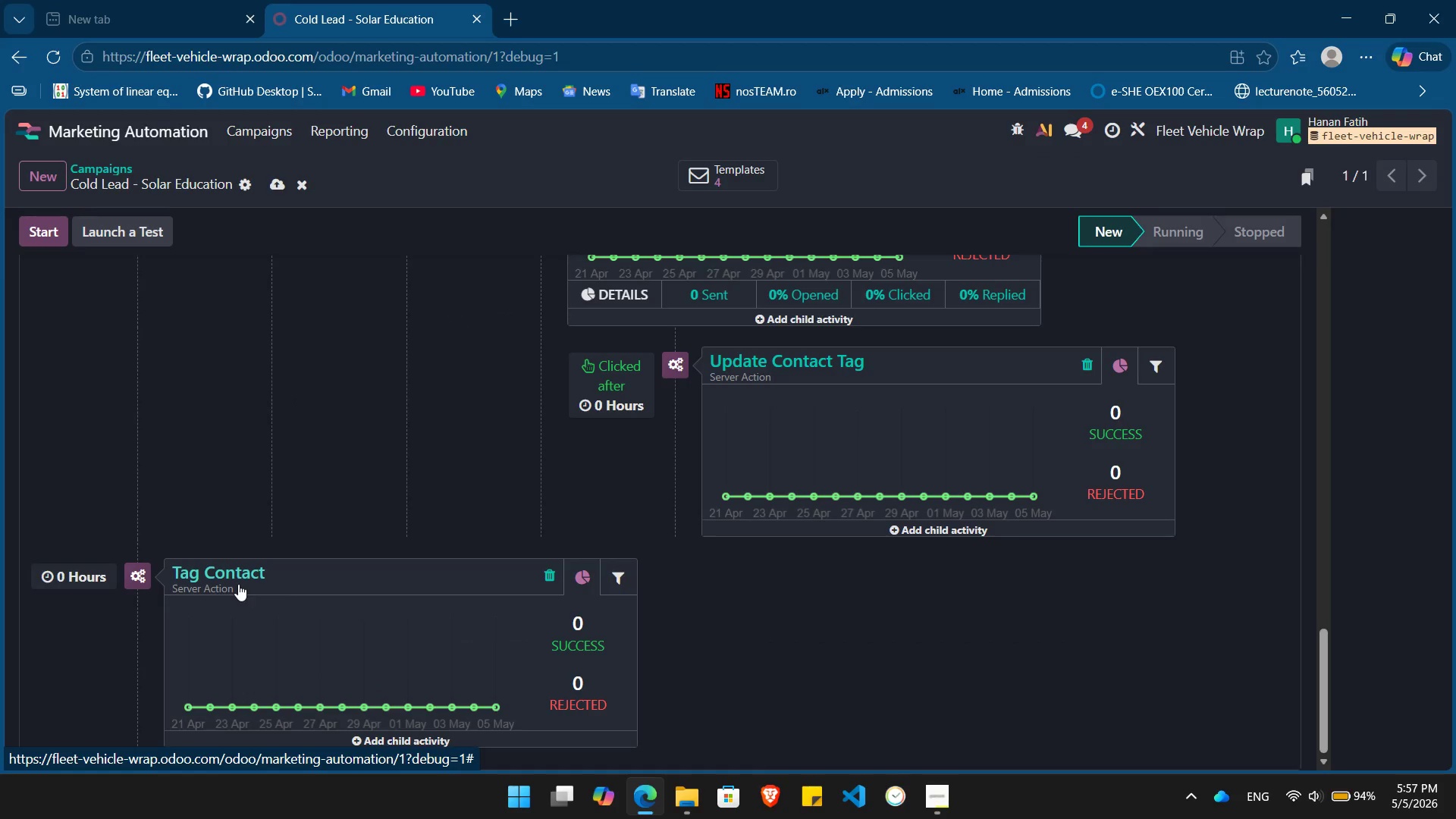 
wait(6.02)
 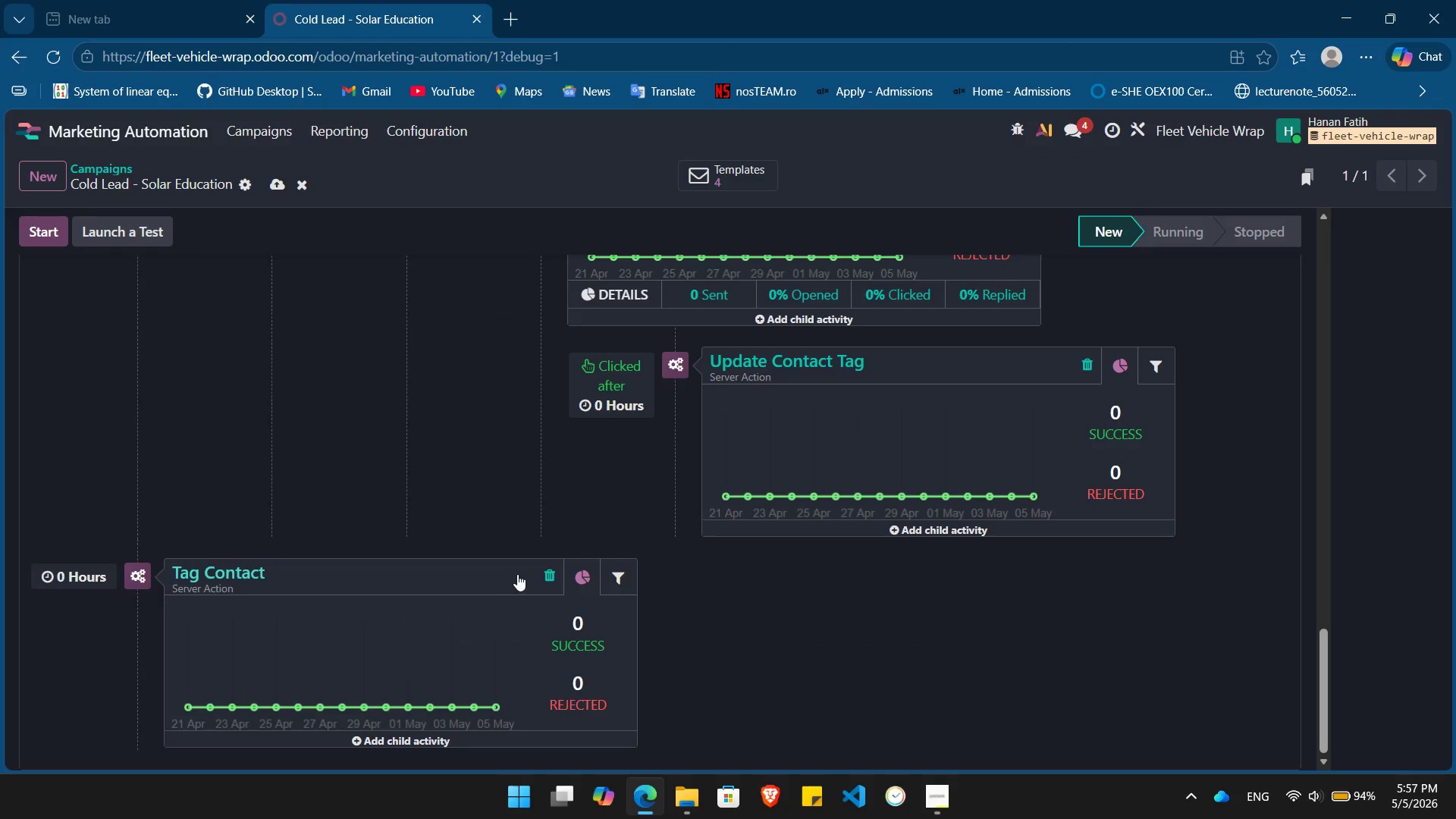 
scroll: coordinate [232, 580], scroll_direction: up, amount: 22.0
 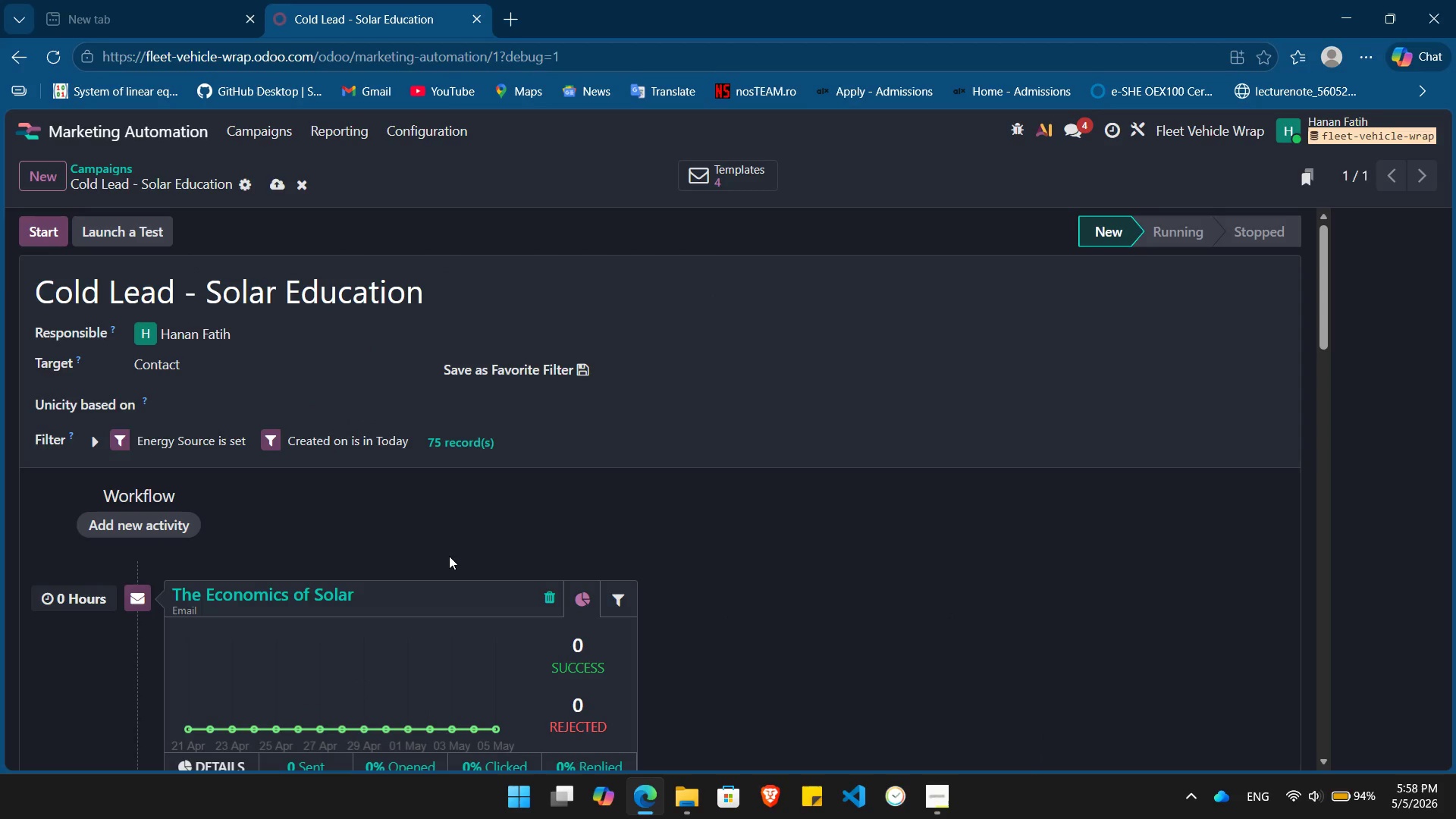 
wait(8.71)
 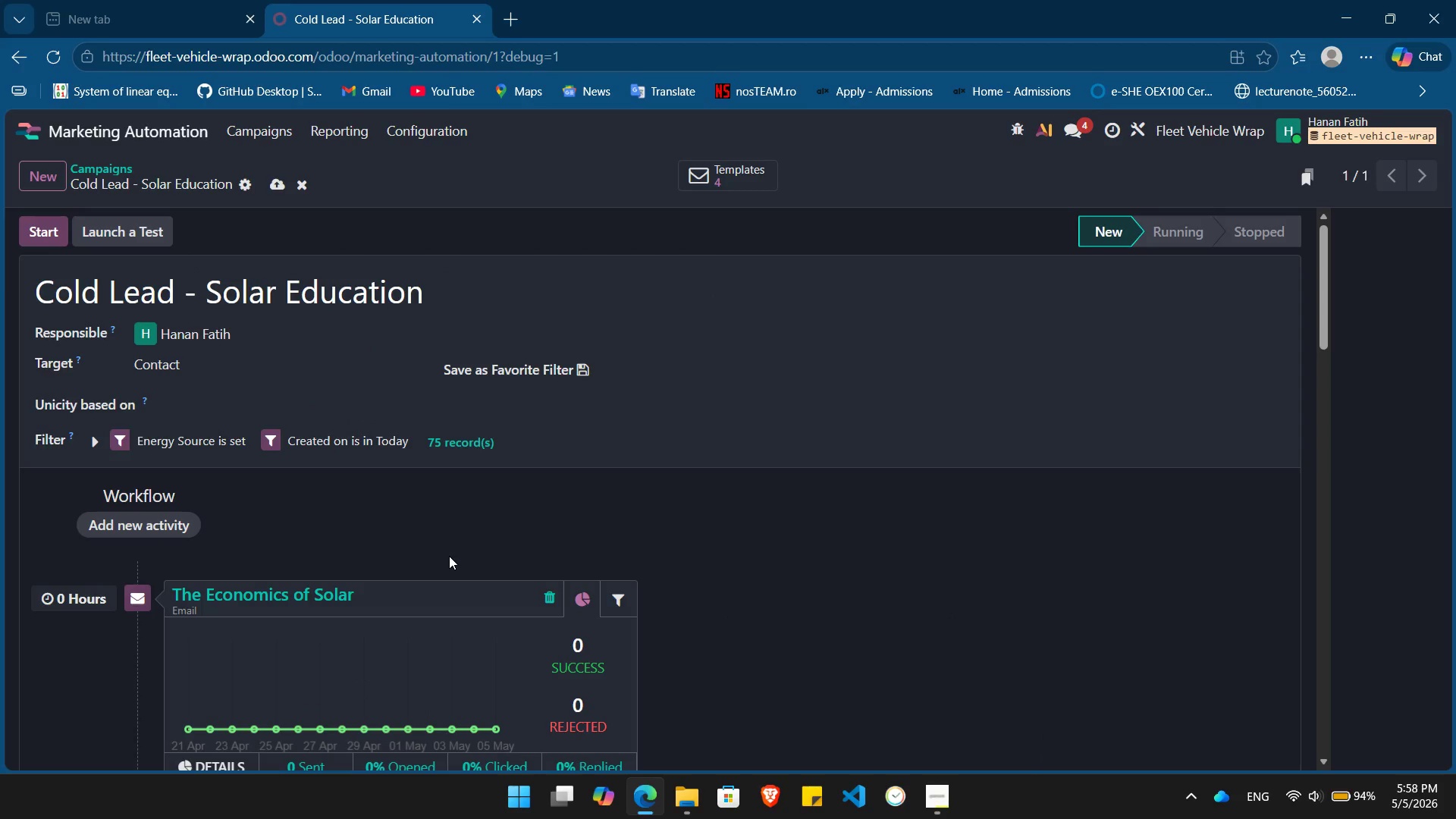 
key(Alt+Tab)